 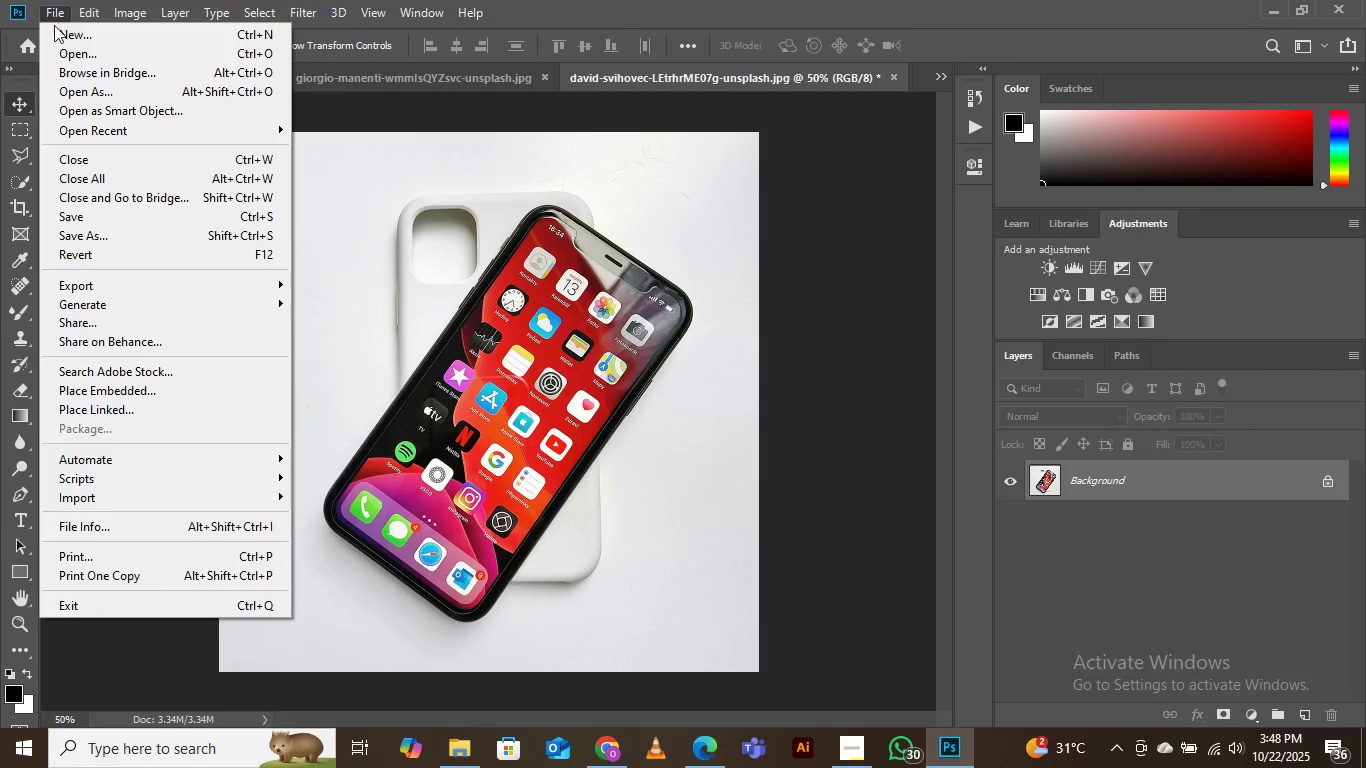 
mouse_move([174, 282])
 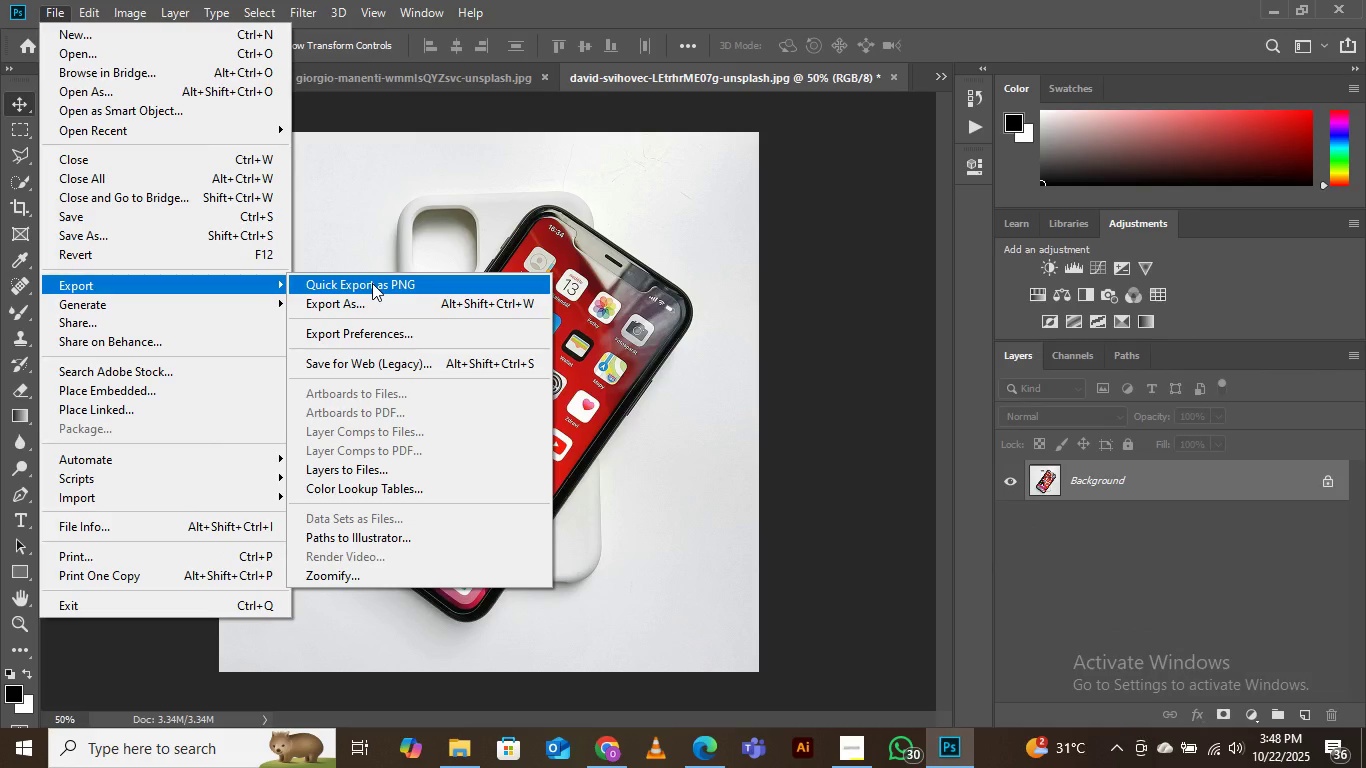 
left_click([371, 307])
 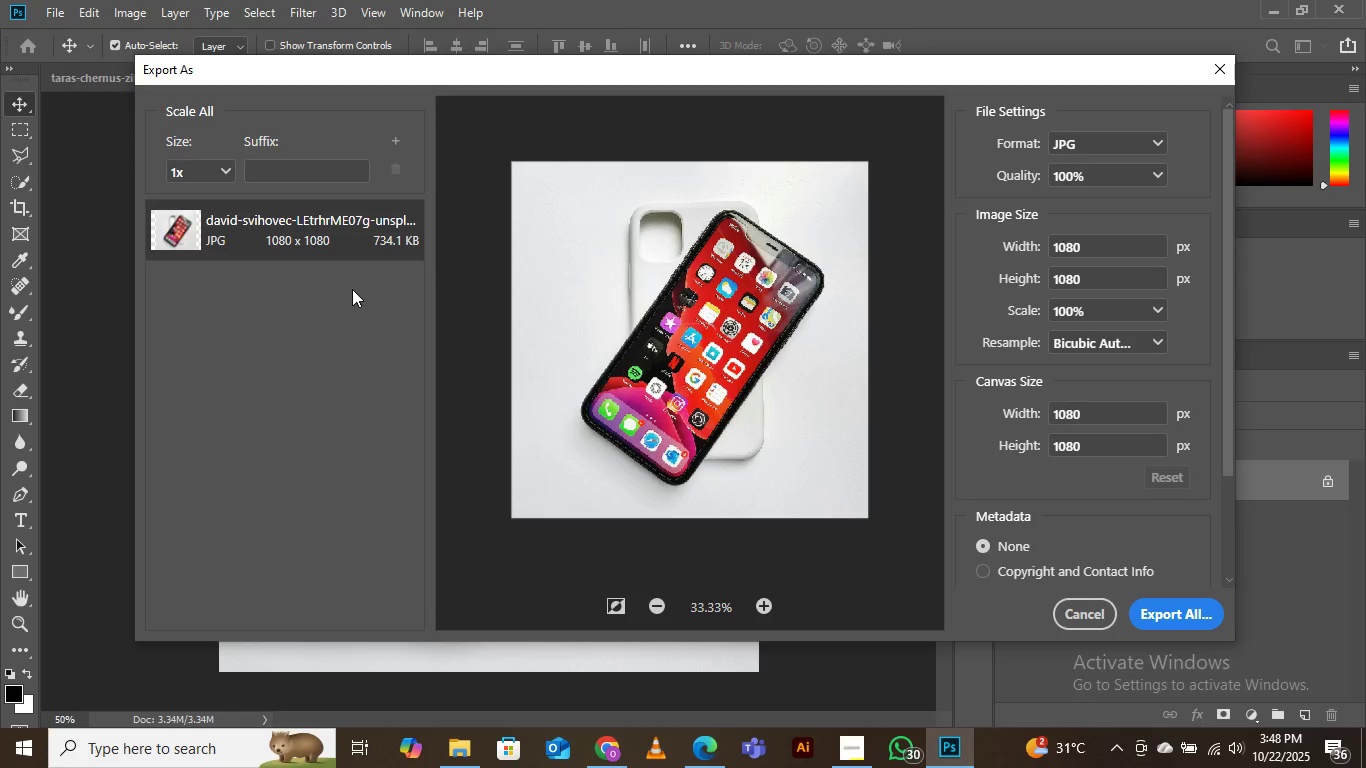 
wait(12.17)
 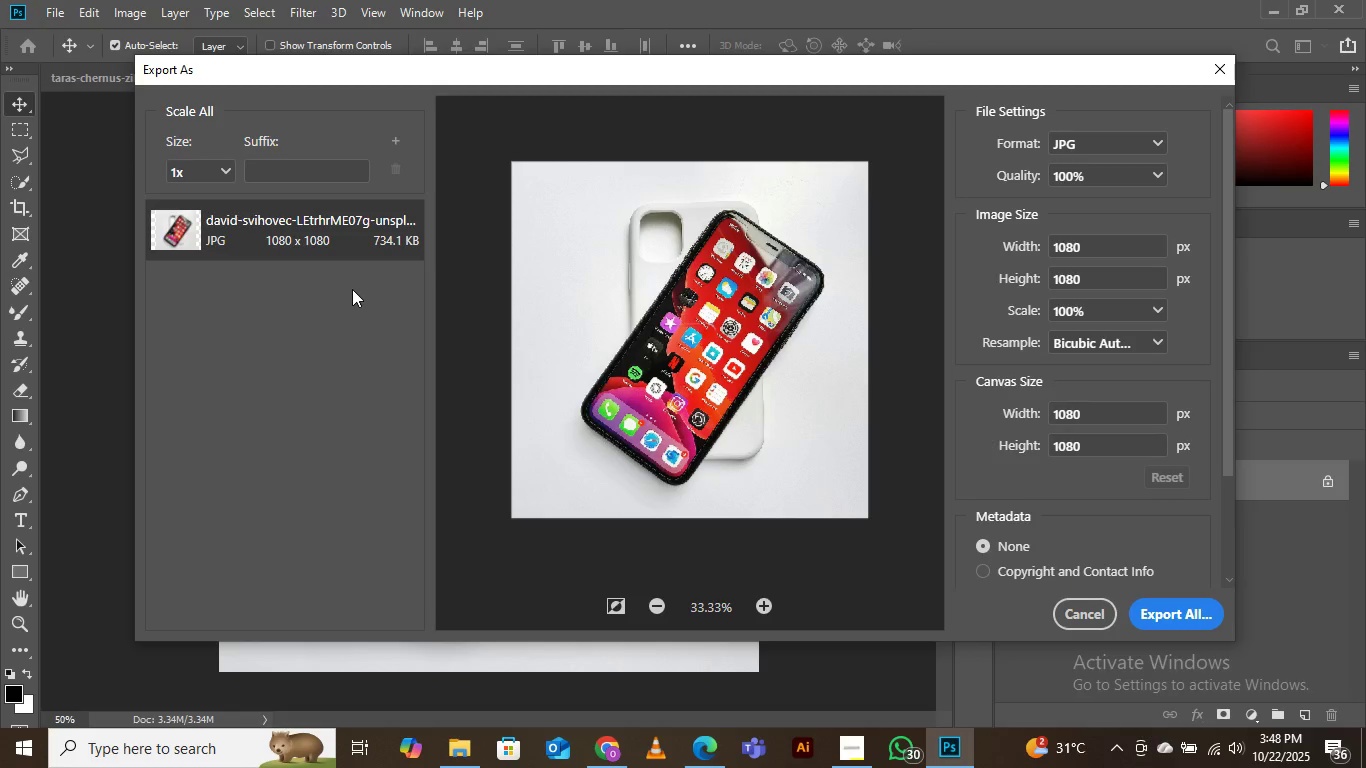 
left_click([1163, 619])
 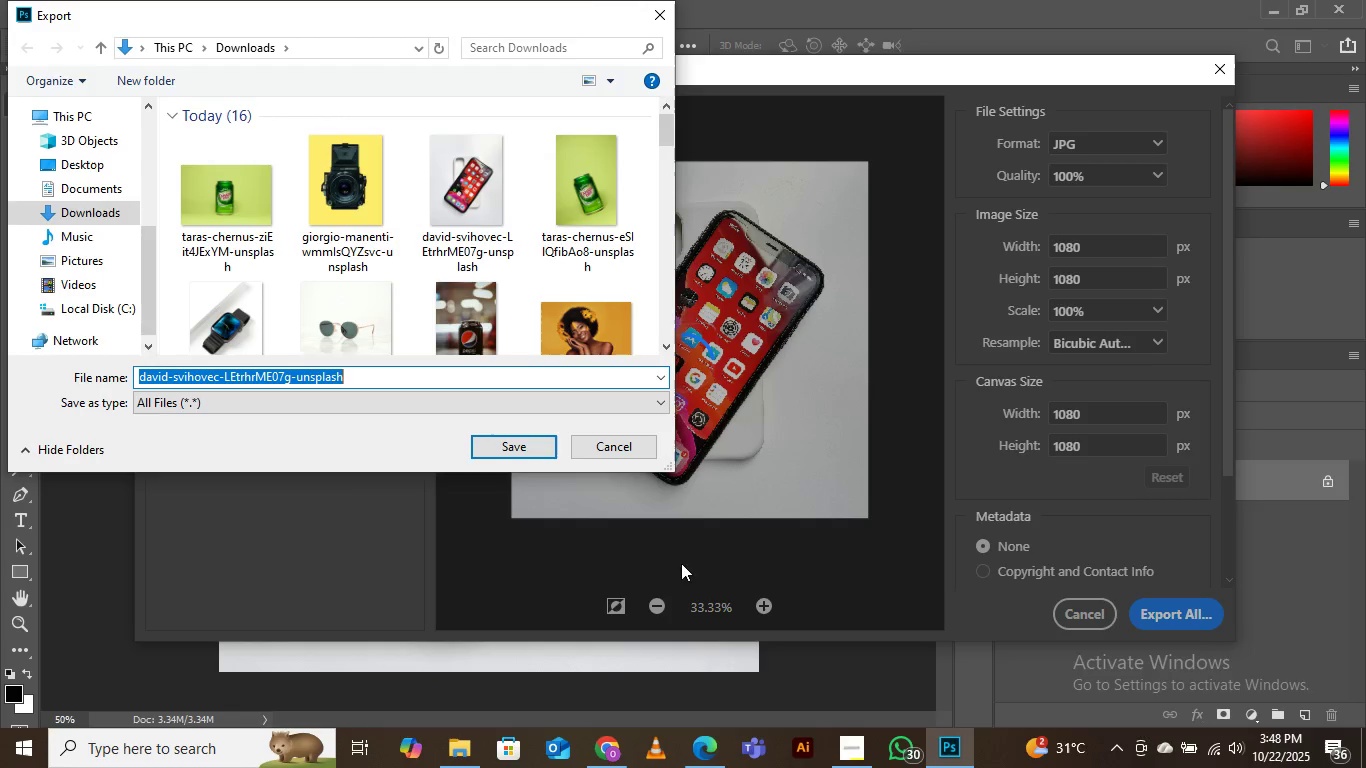 
scroll: coordinate [491, 195], scroll_direction: down, amount: 3.0
 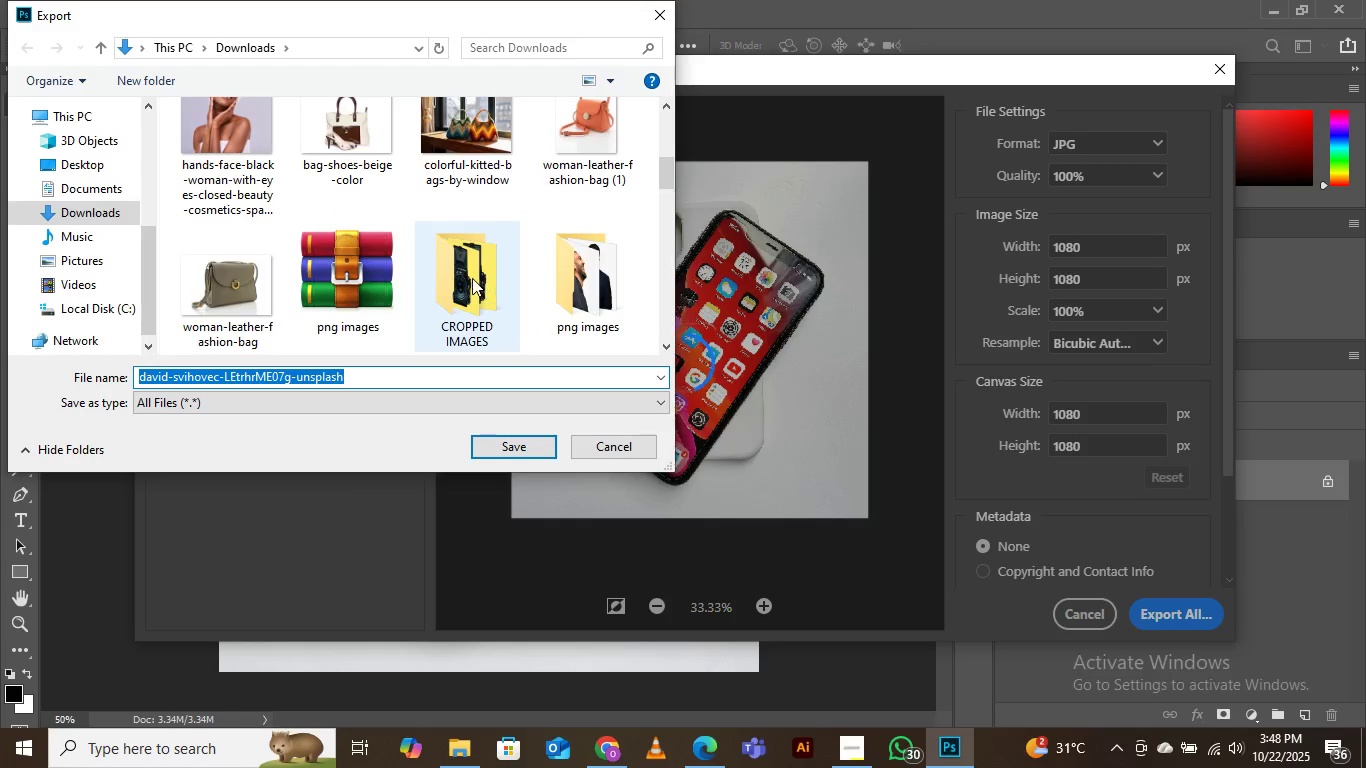 
double_click([472, 278])
 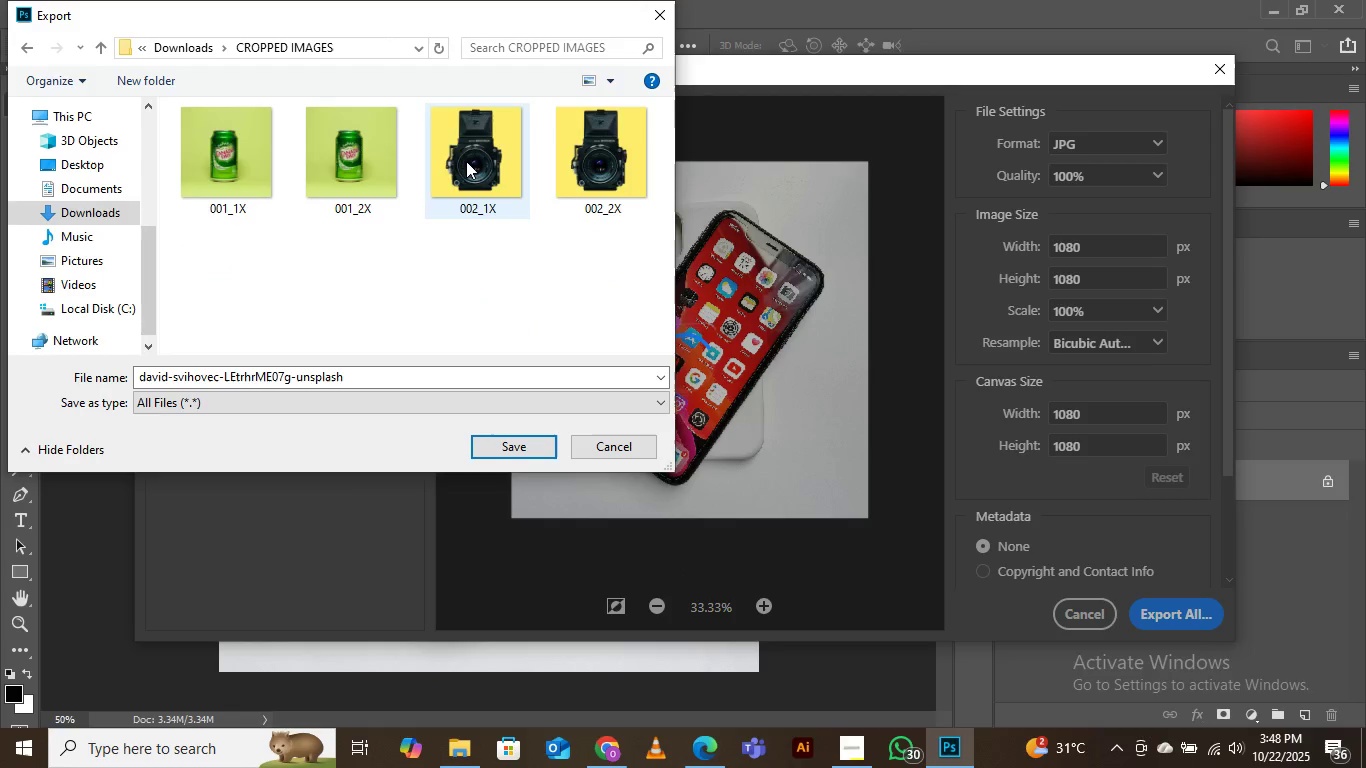 
left_click([466, 161])
 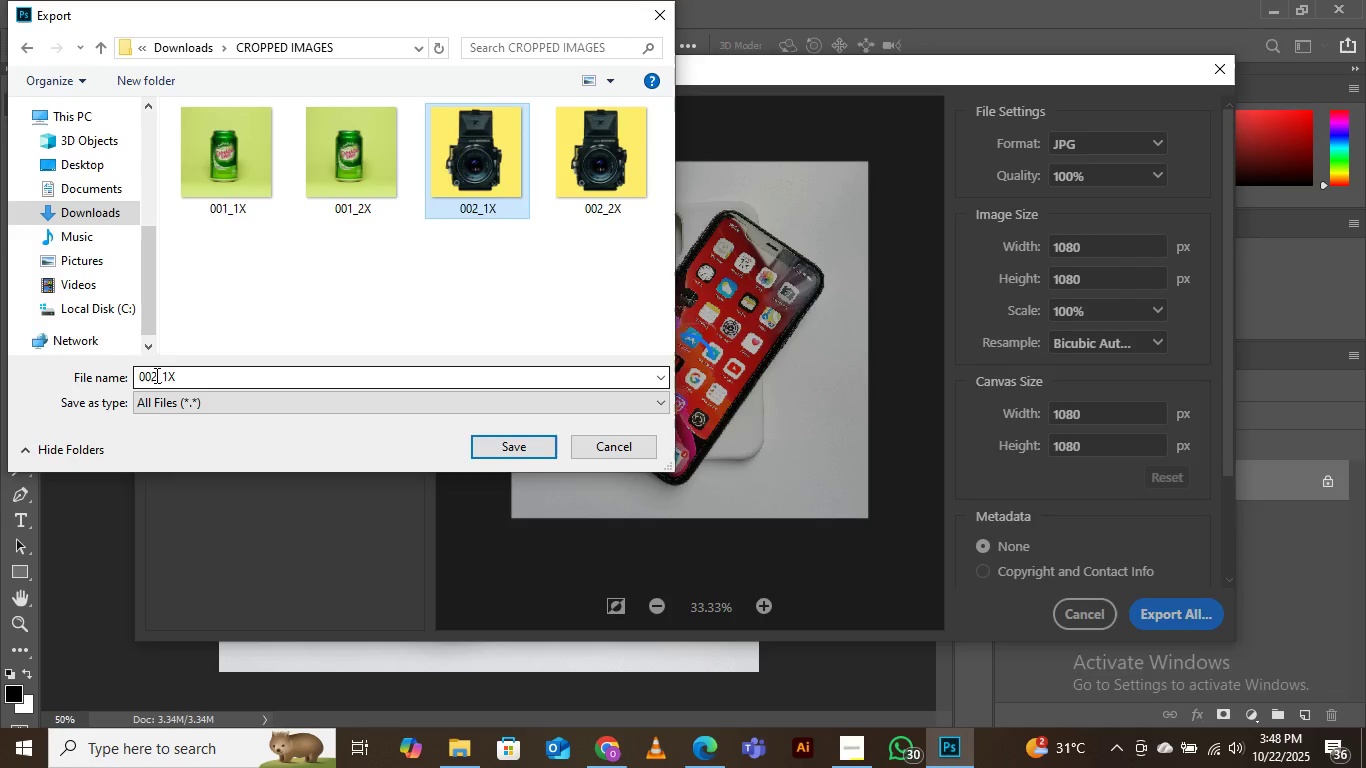 
double_click([154, 374])
 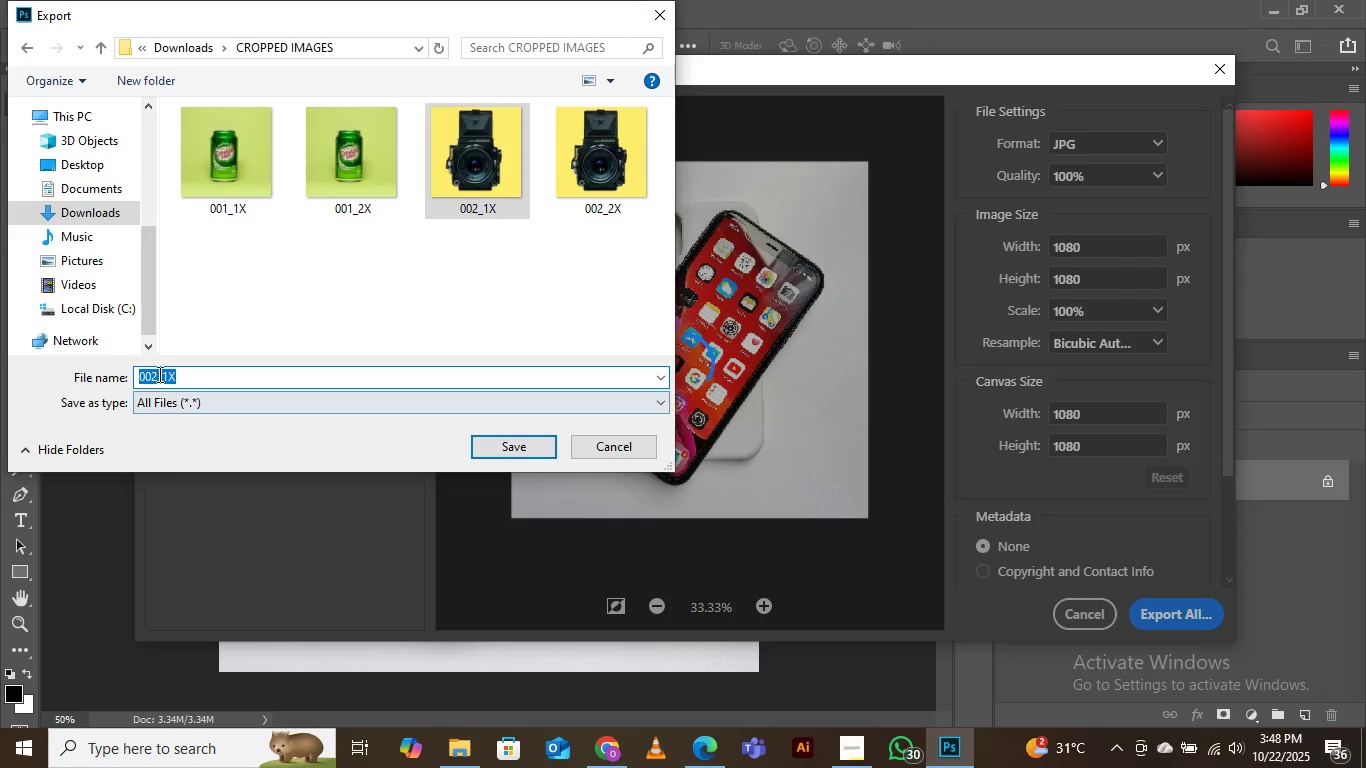 
left_click([158, 374])
 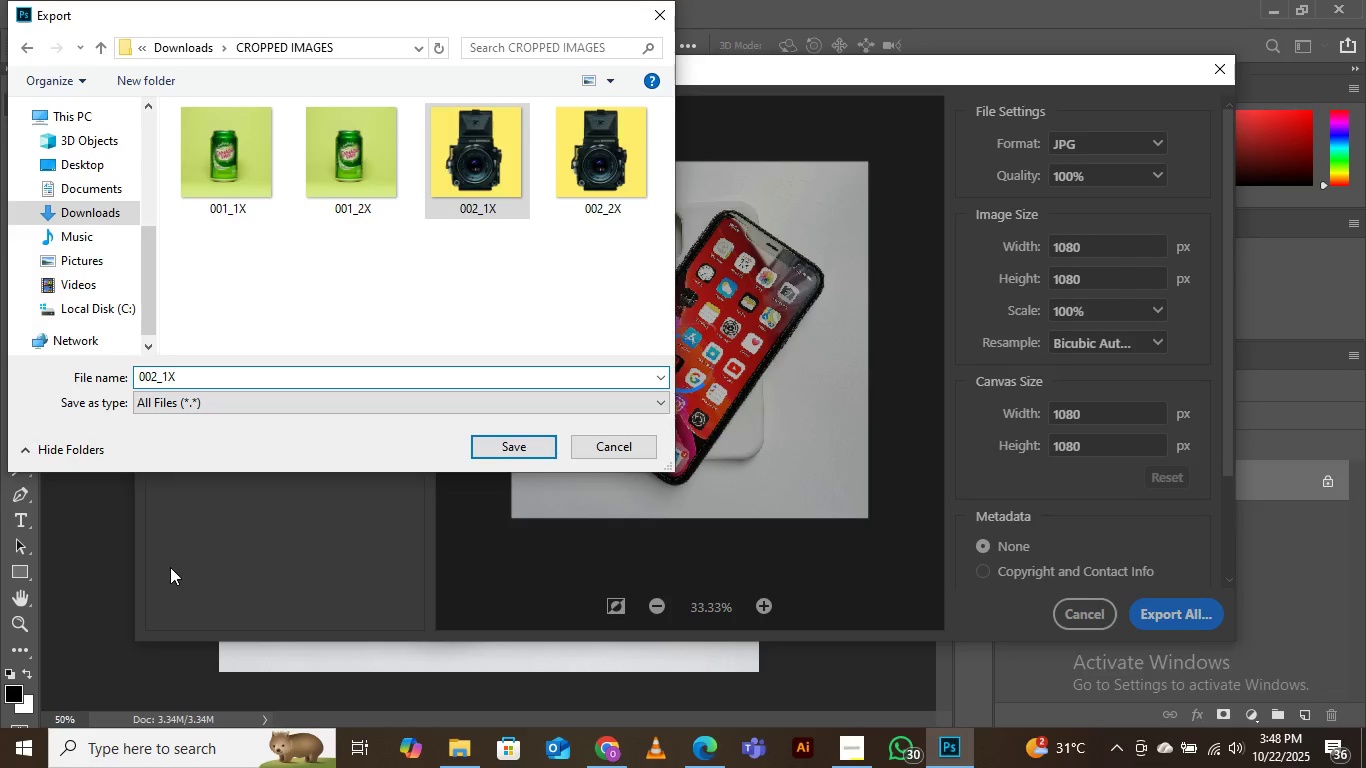 
key(Backspace)
 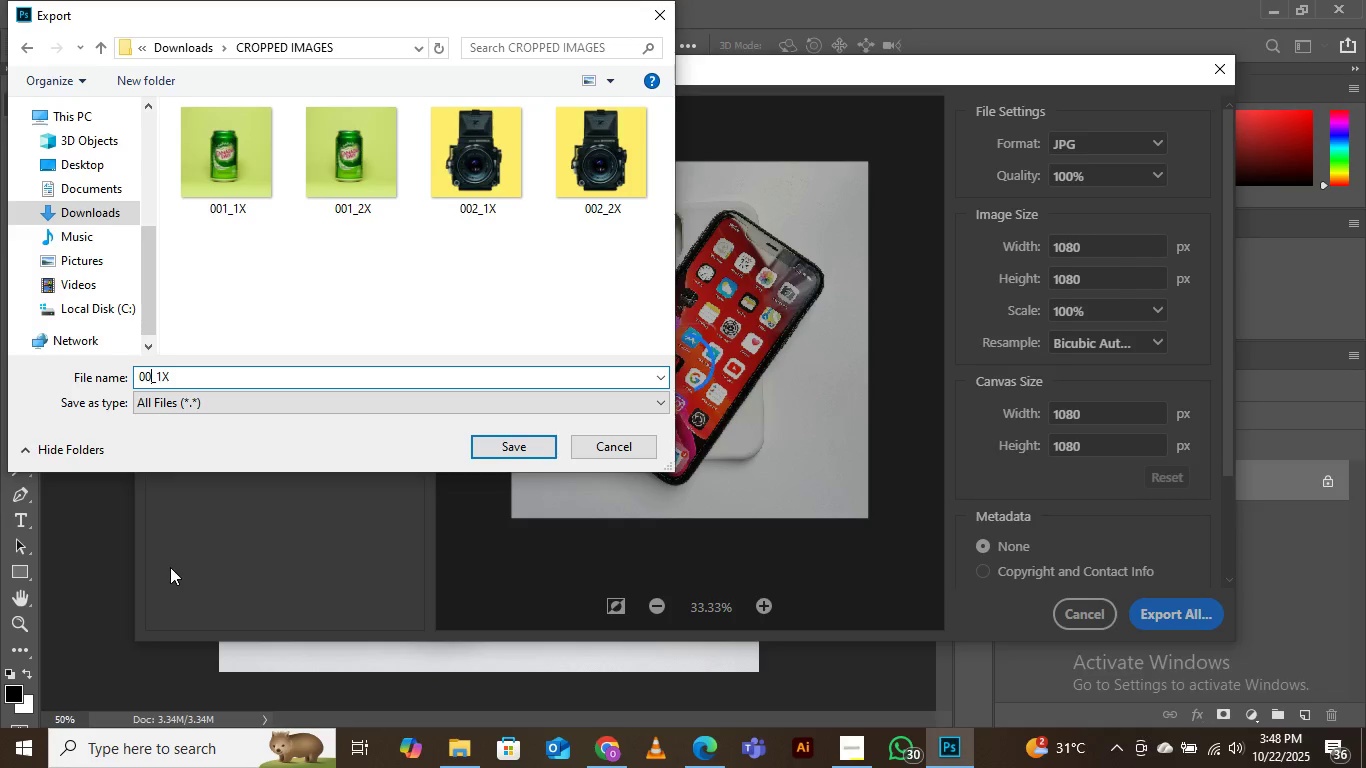 
key(3)
 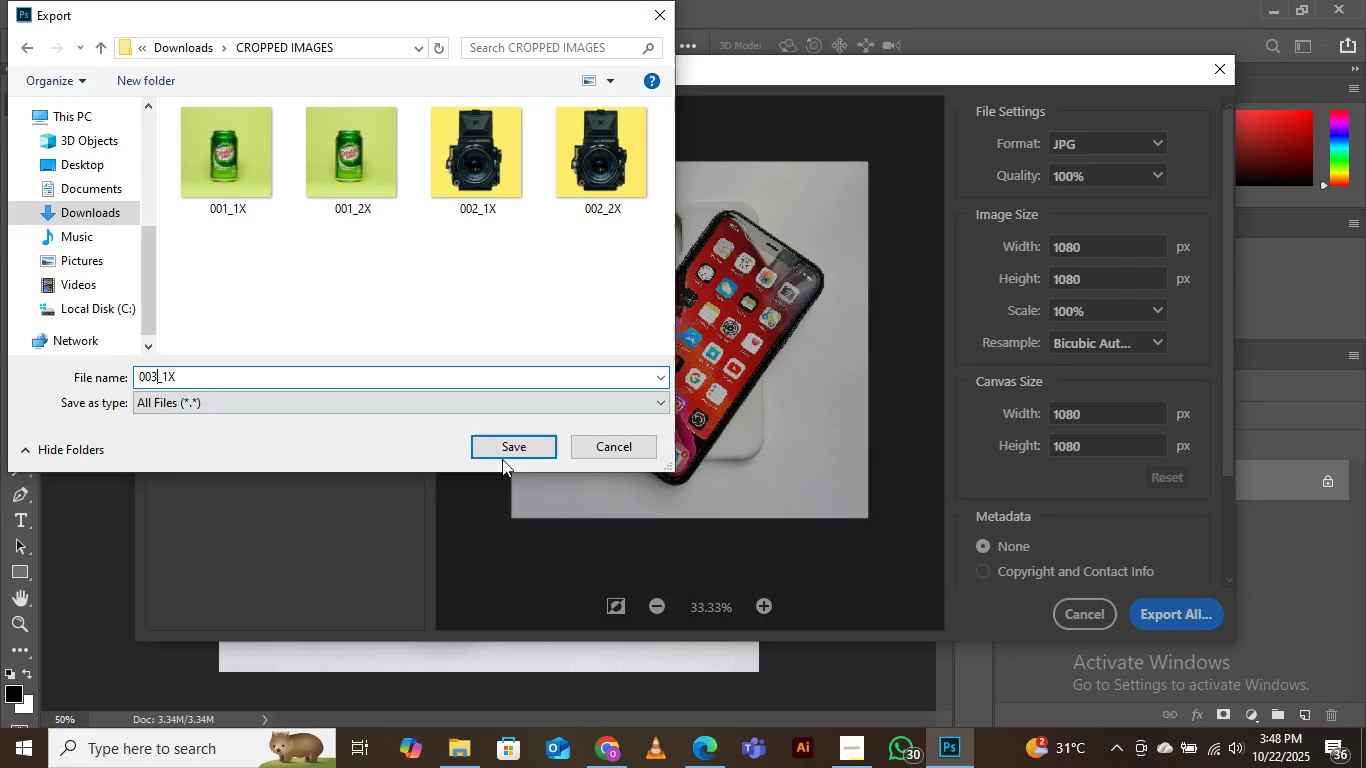 
left_click([505, 443])
 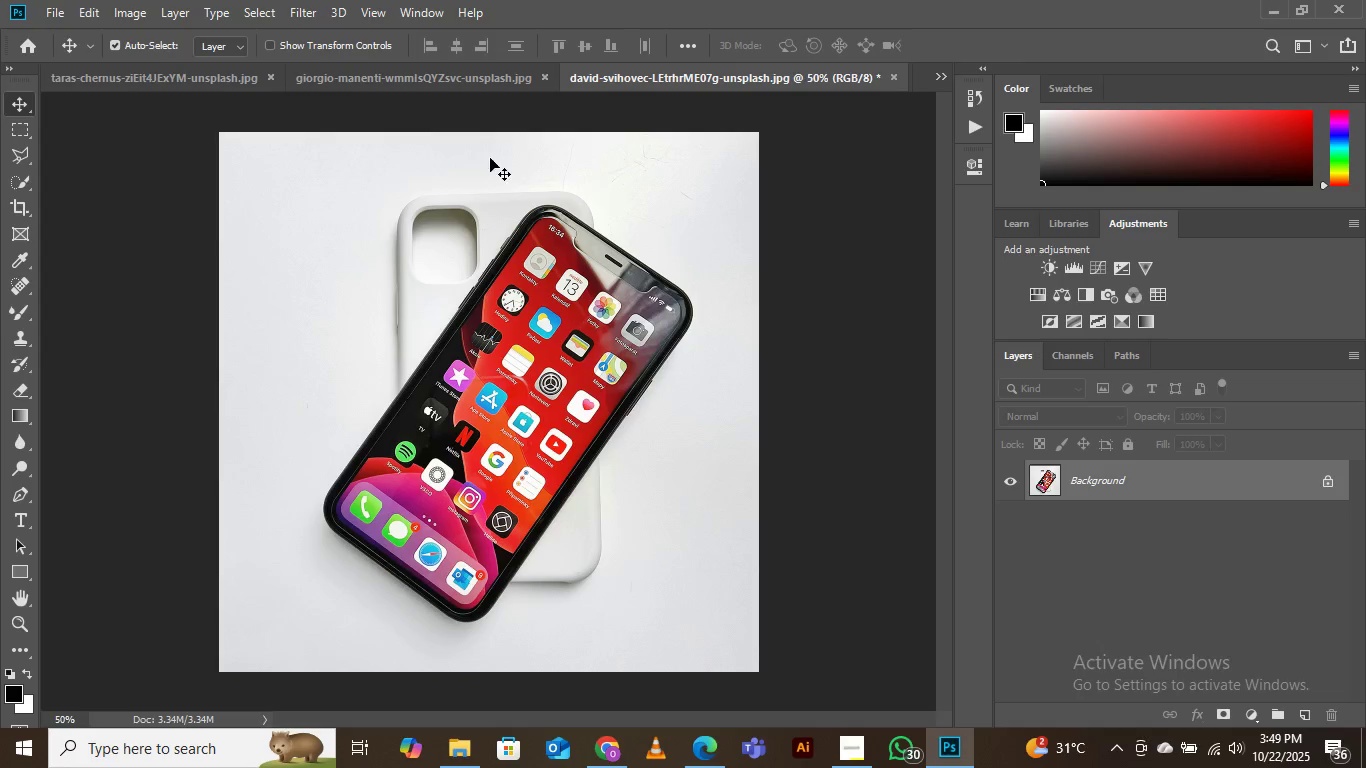 
left_click([55, 14])
 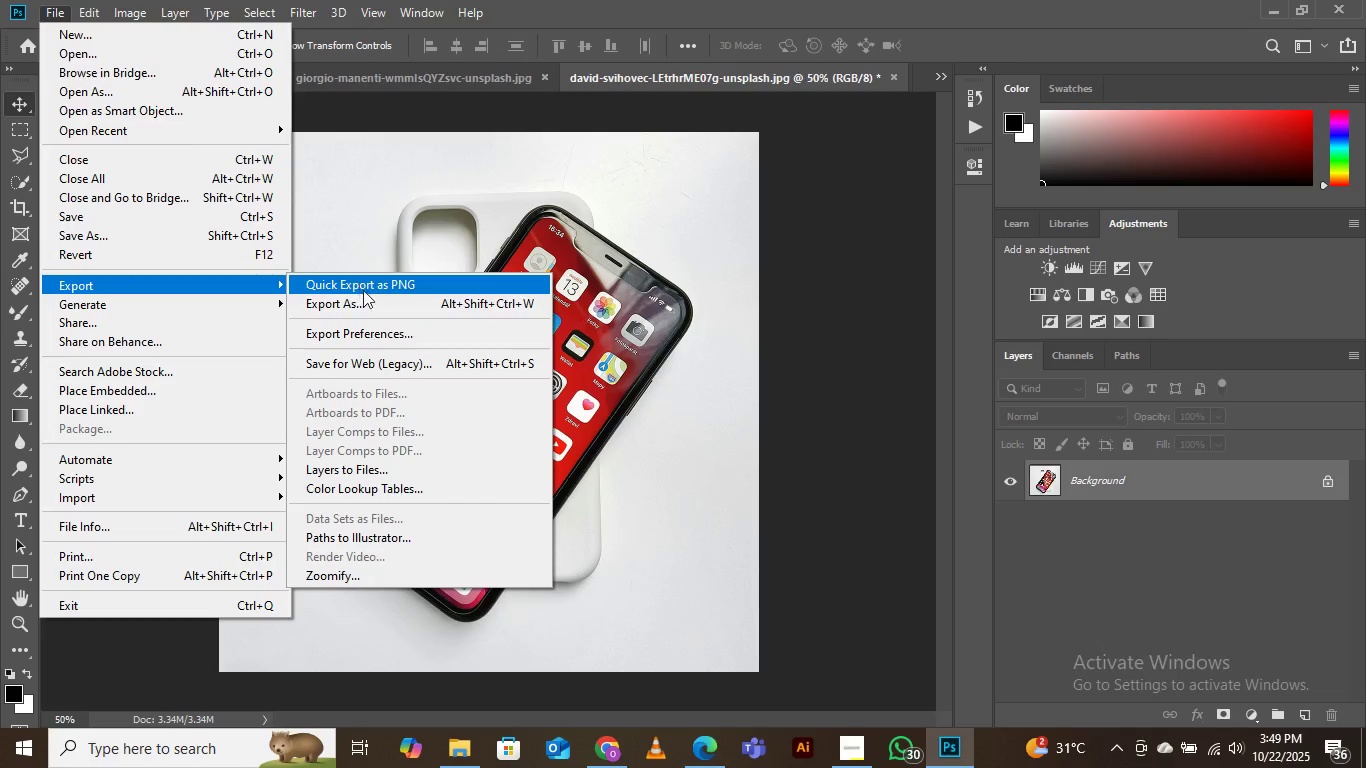 
left_click([372, 301])
 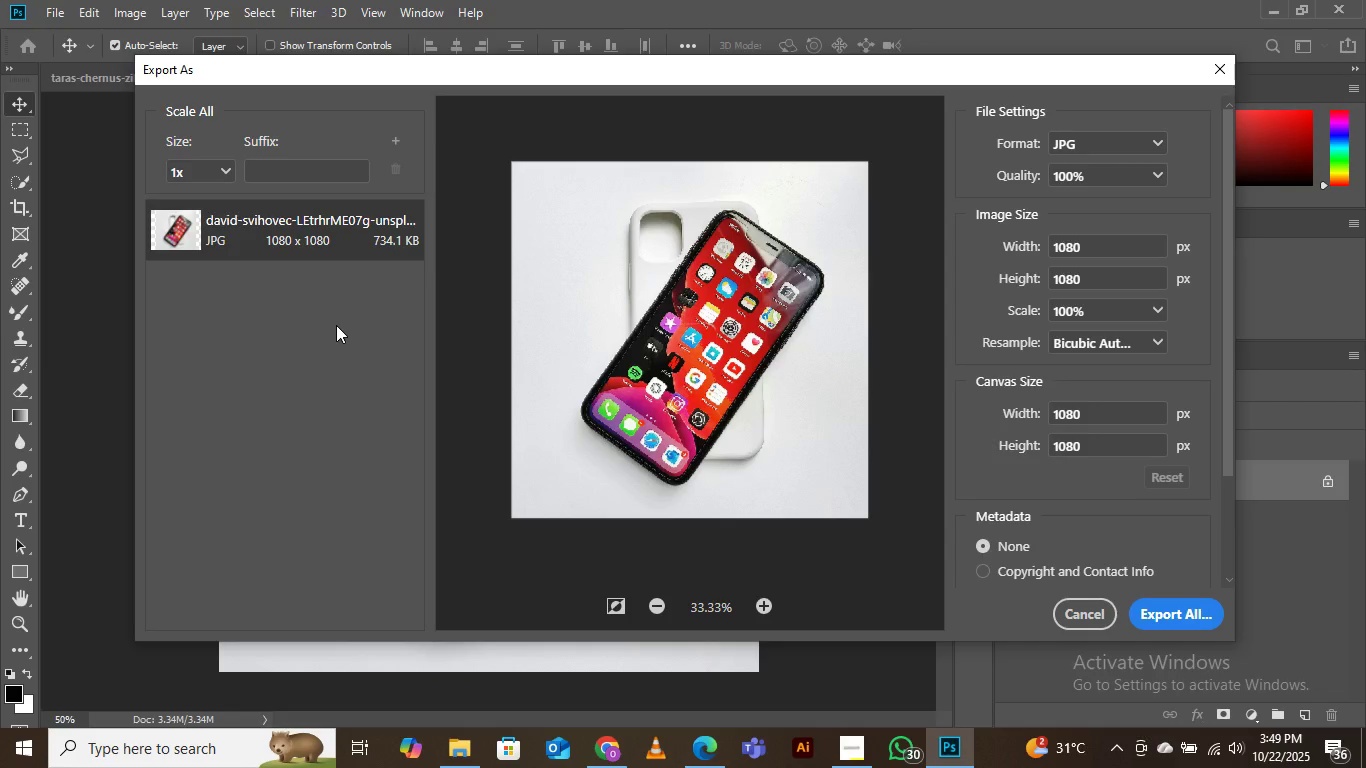 
wait(14.68)
 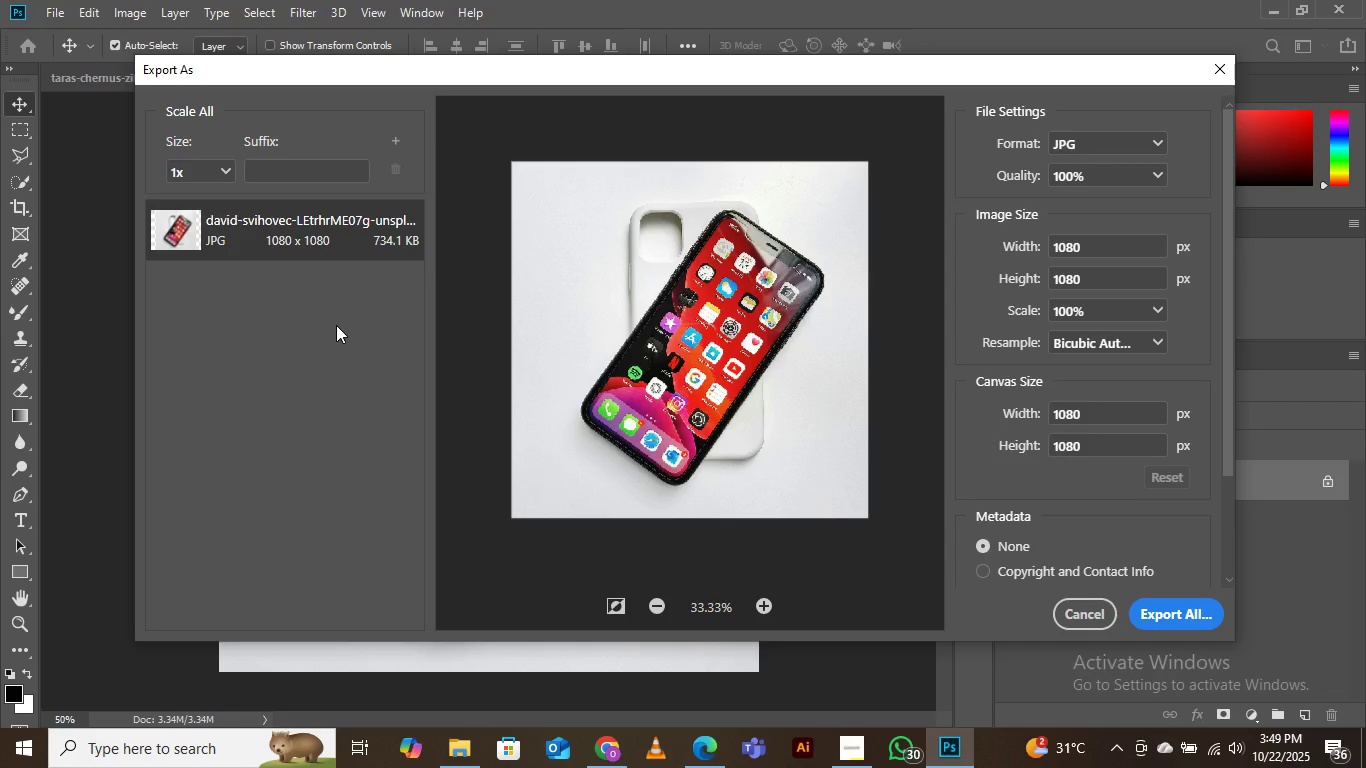 
left_click([218, 174])
 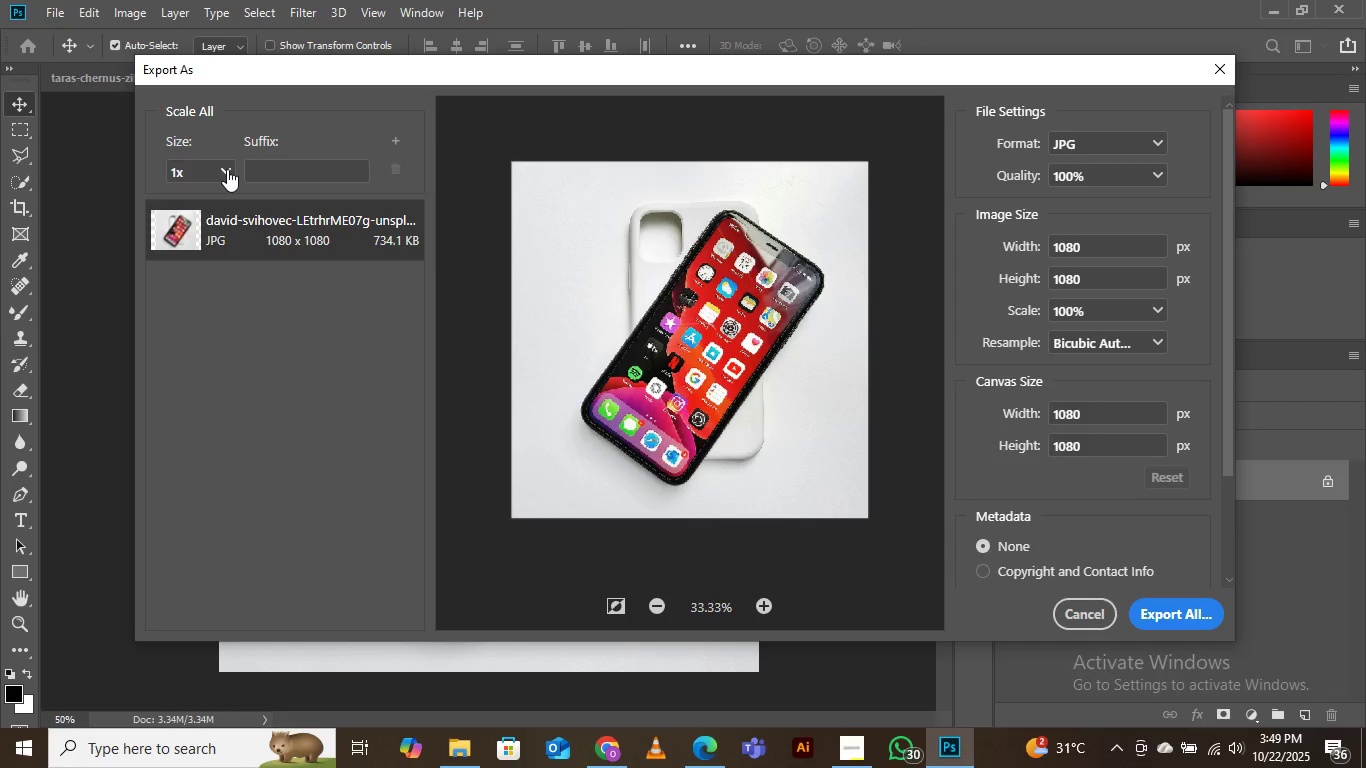 
left_click([227, 169])
 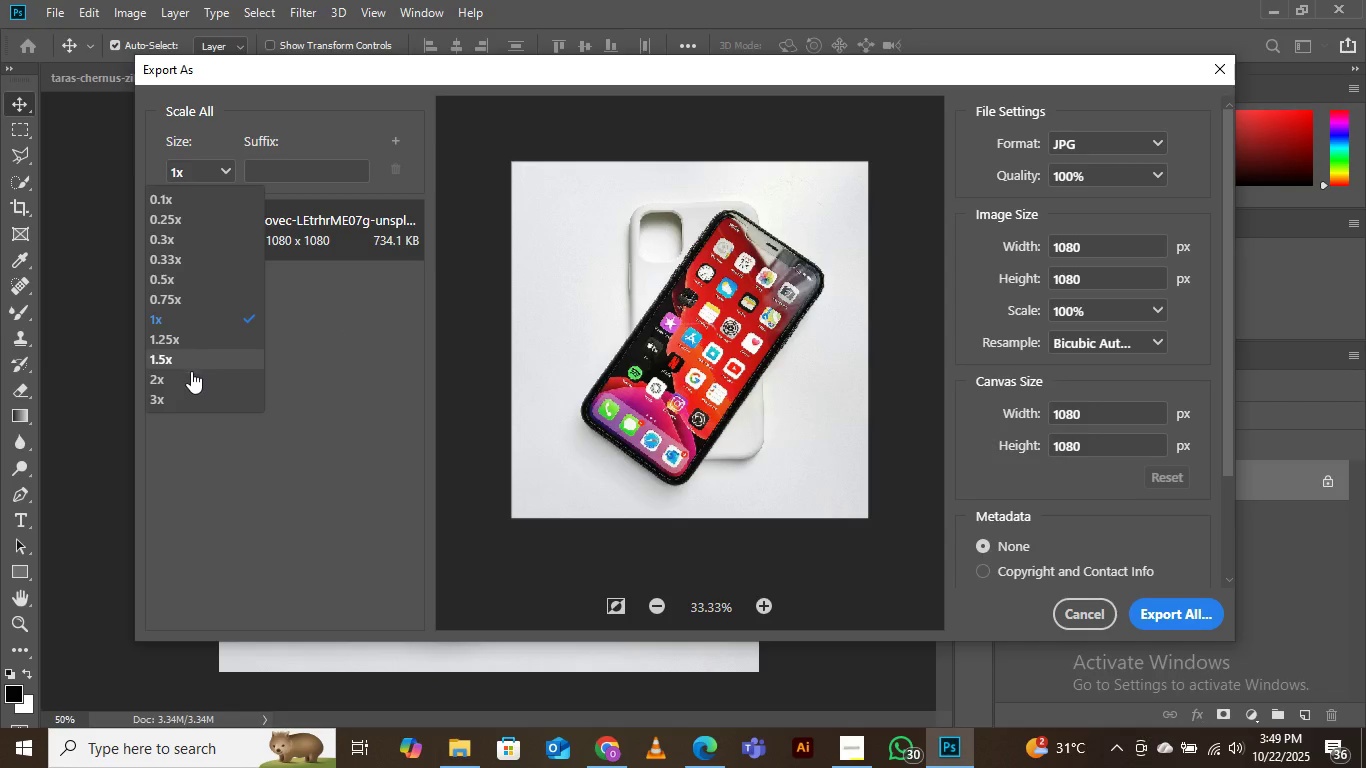 
left_click([190, 377])
 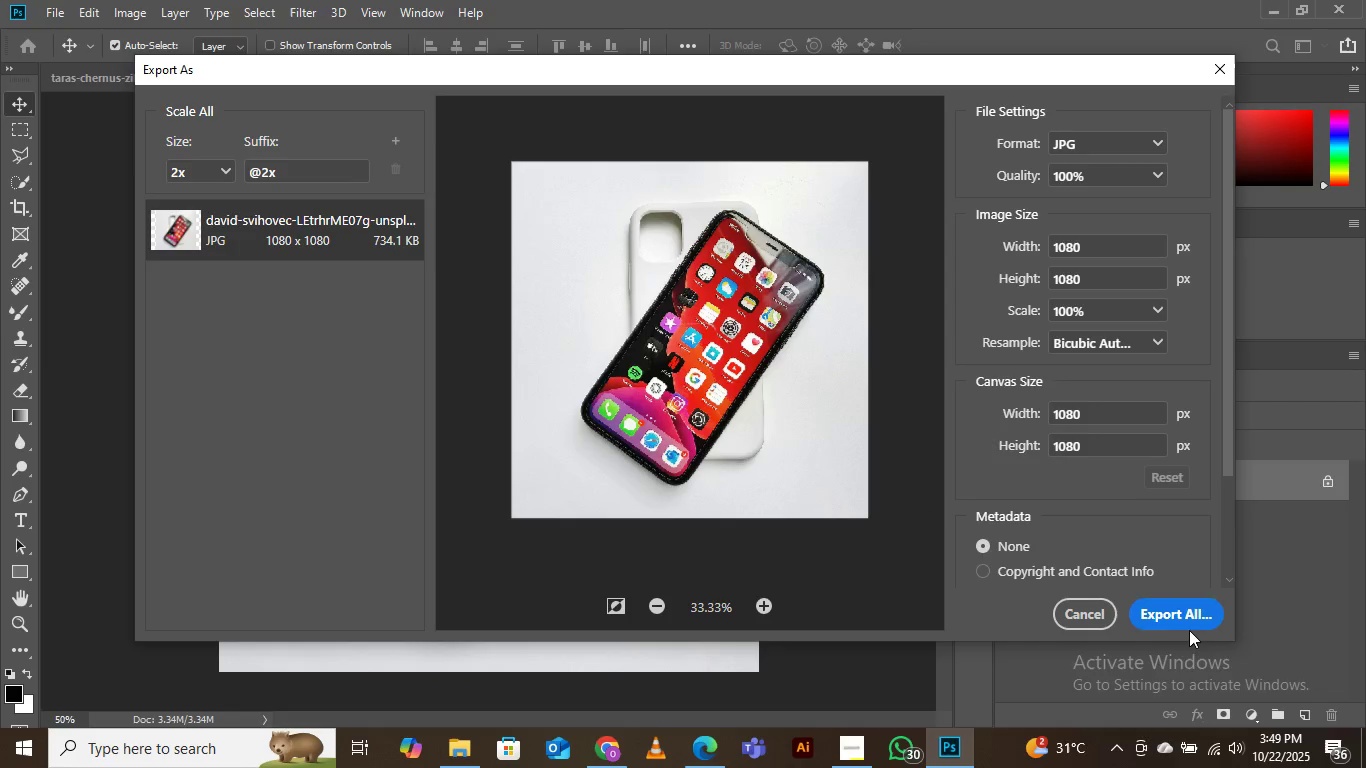 
left_click([1181, 609])
 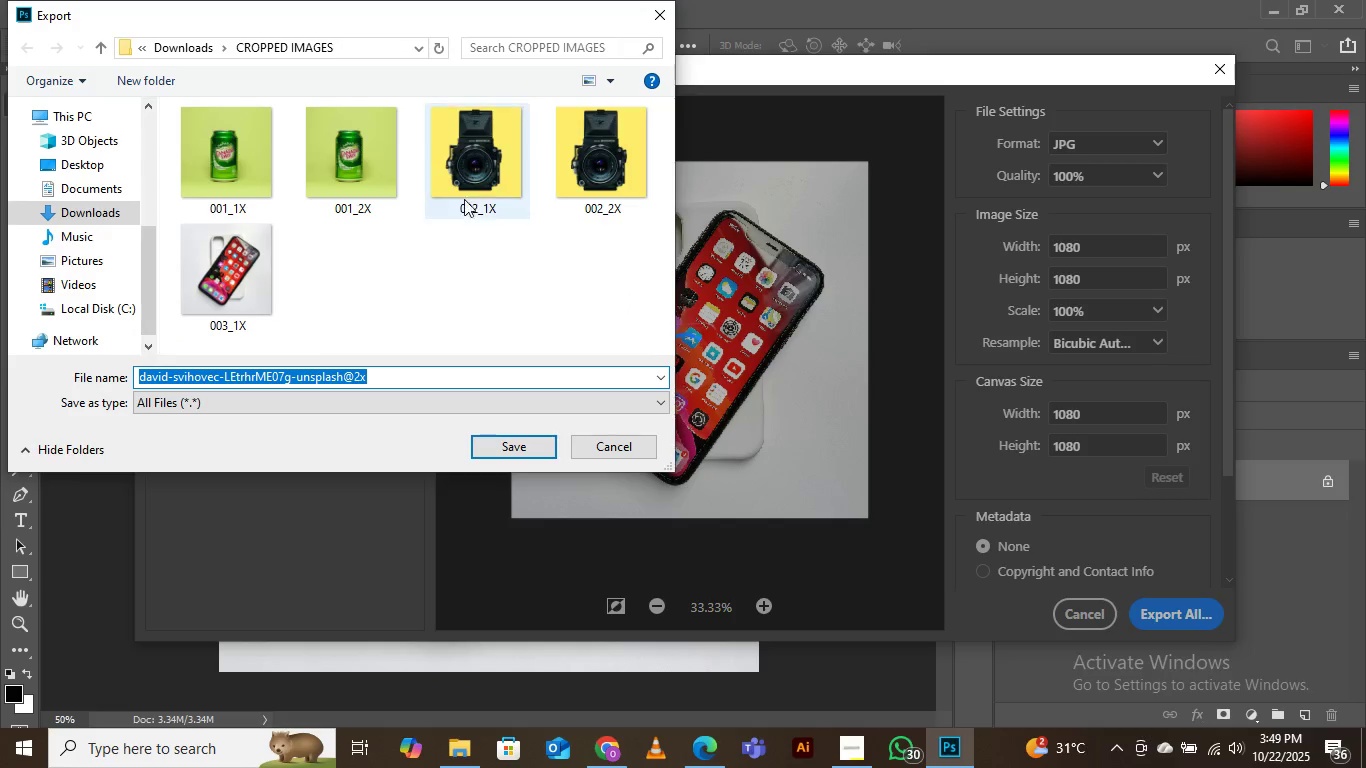 
left_click([581, 158])
 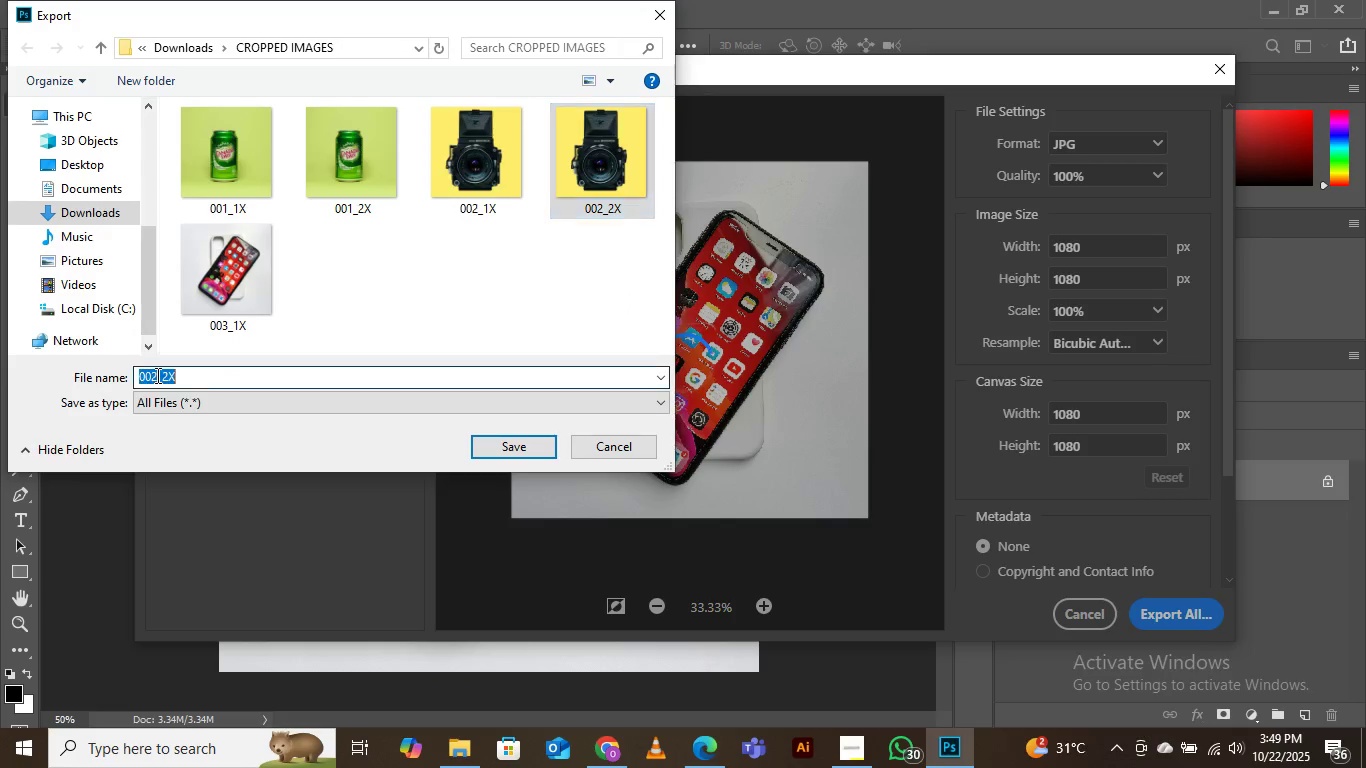 
double_click([156, 375])
 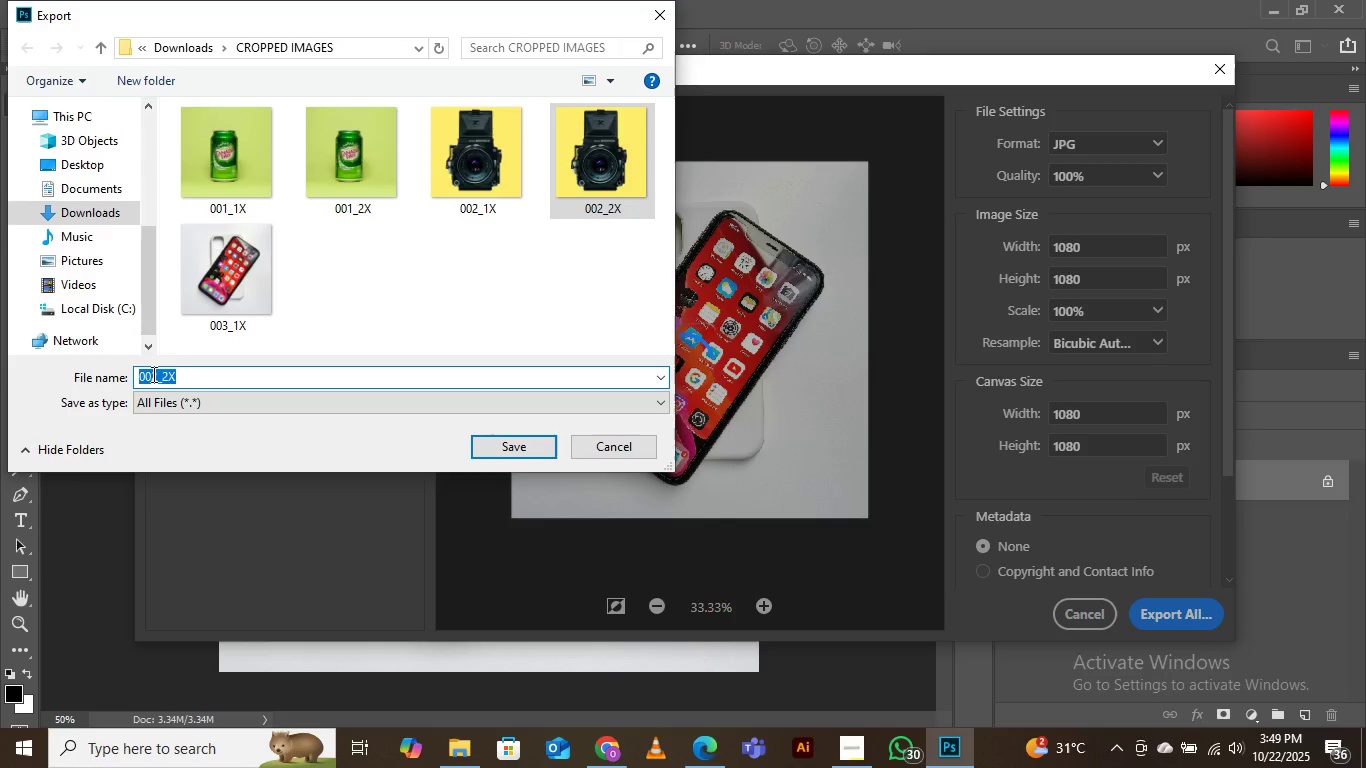 
left_click([152, 374])
 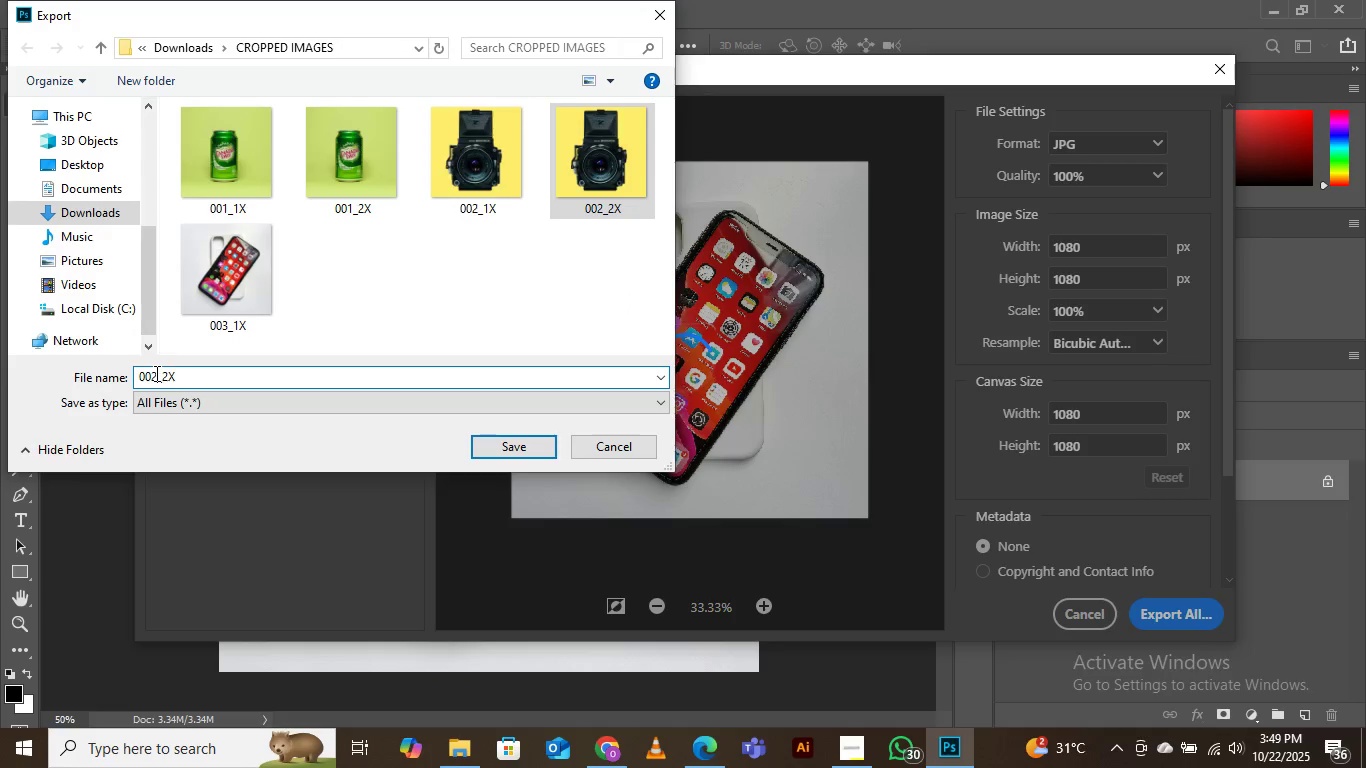 
left_click([155, 373])
 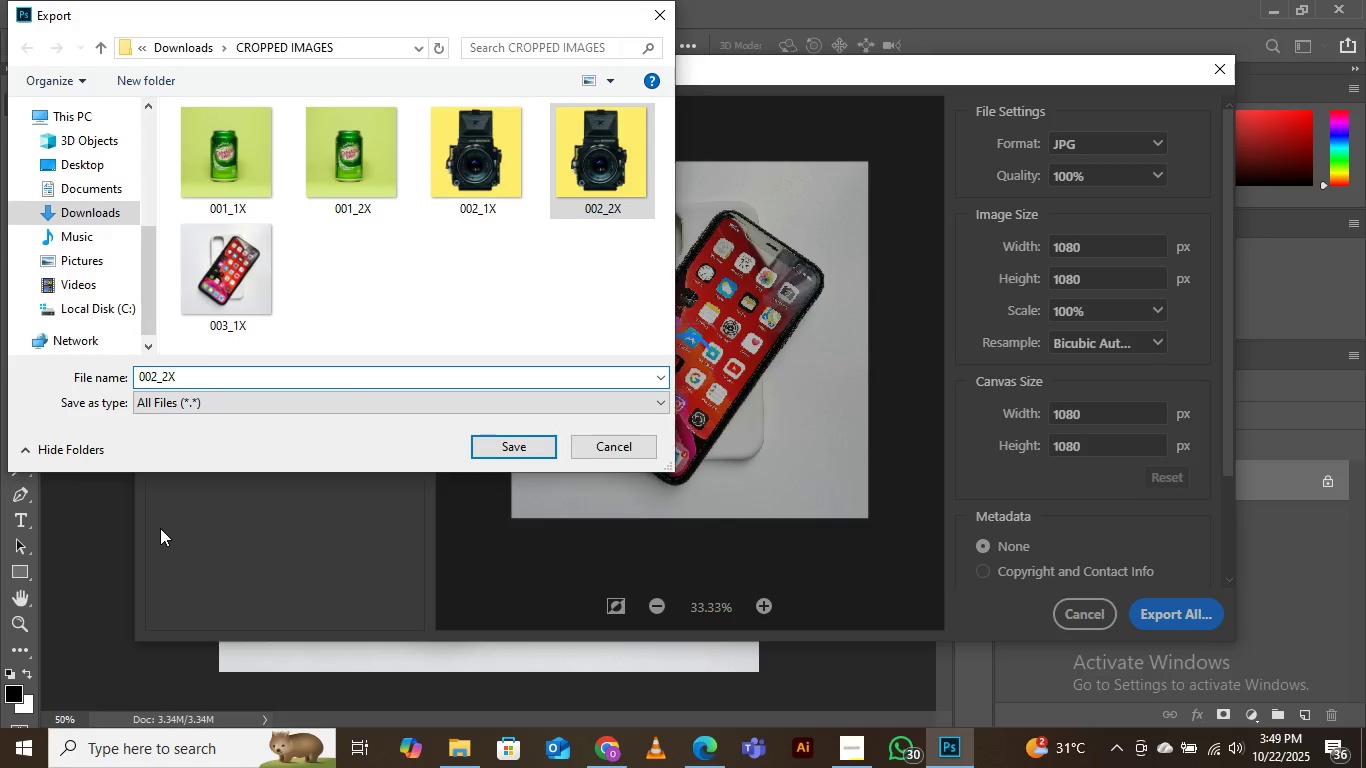 
key(Backspace)
 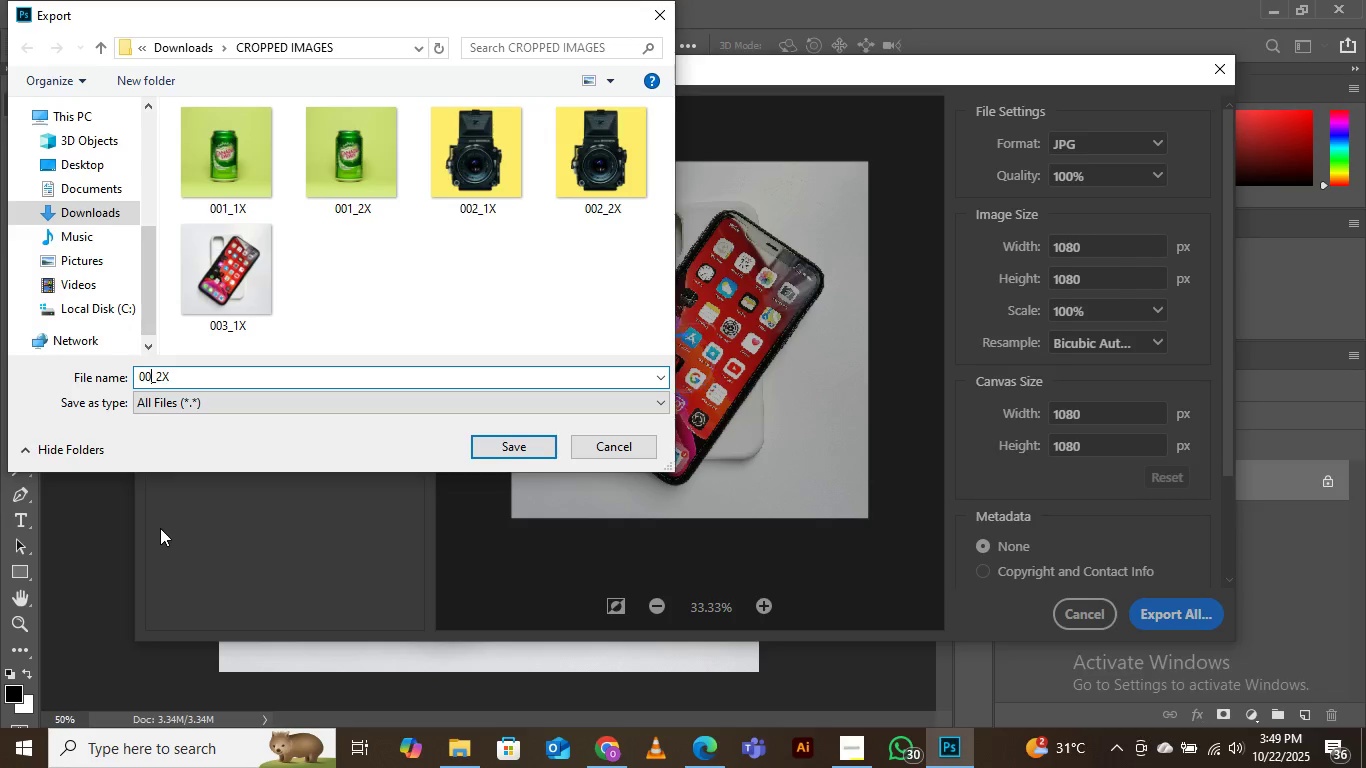 
key(3)
 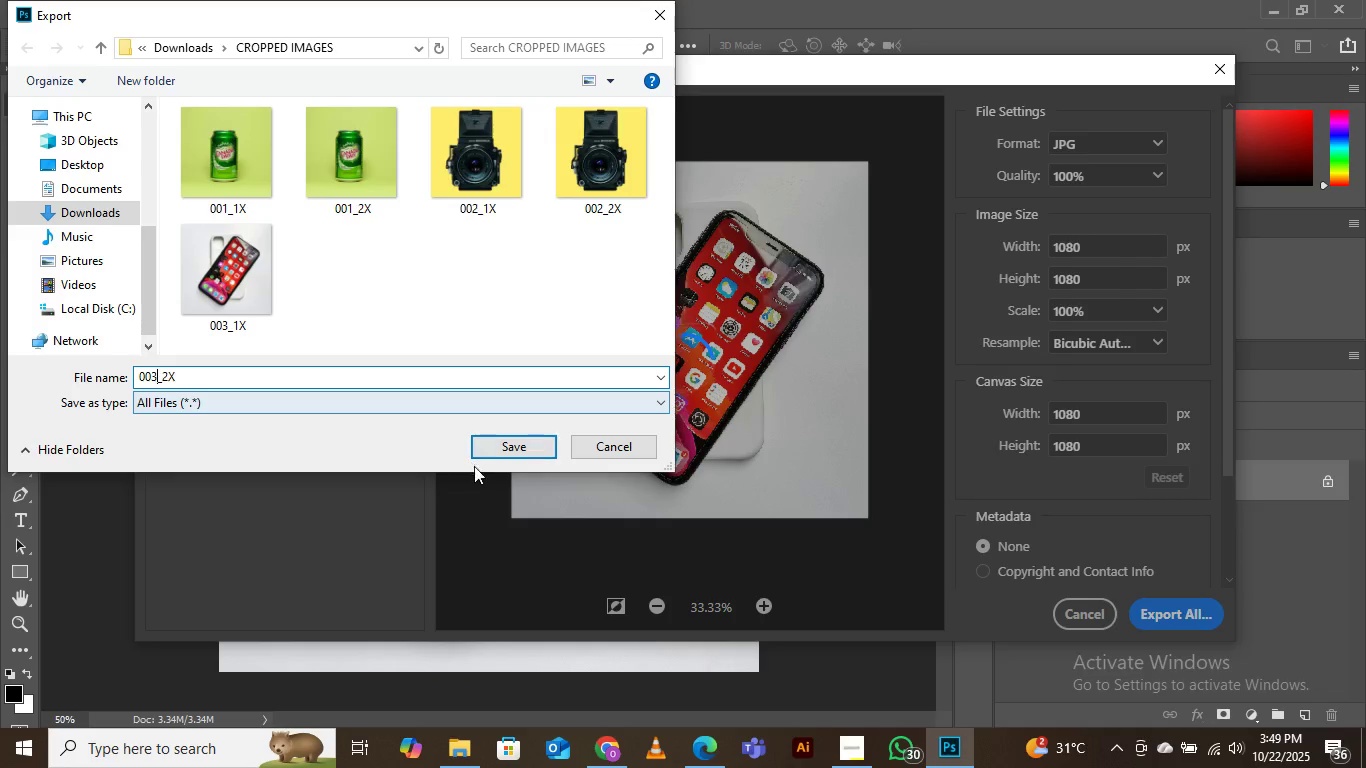 
left_click([494, 444])
 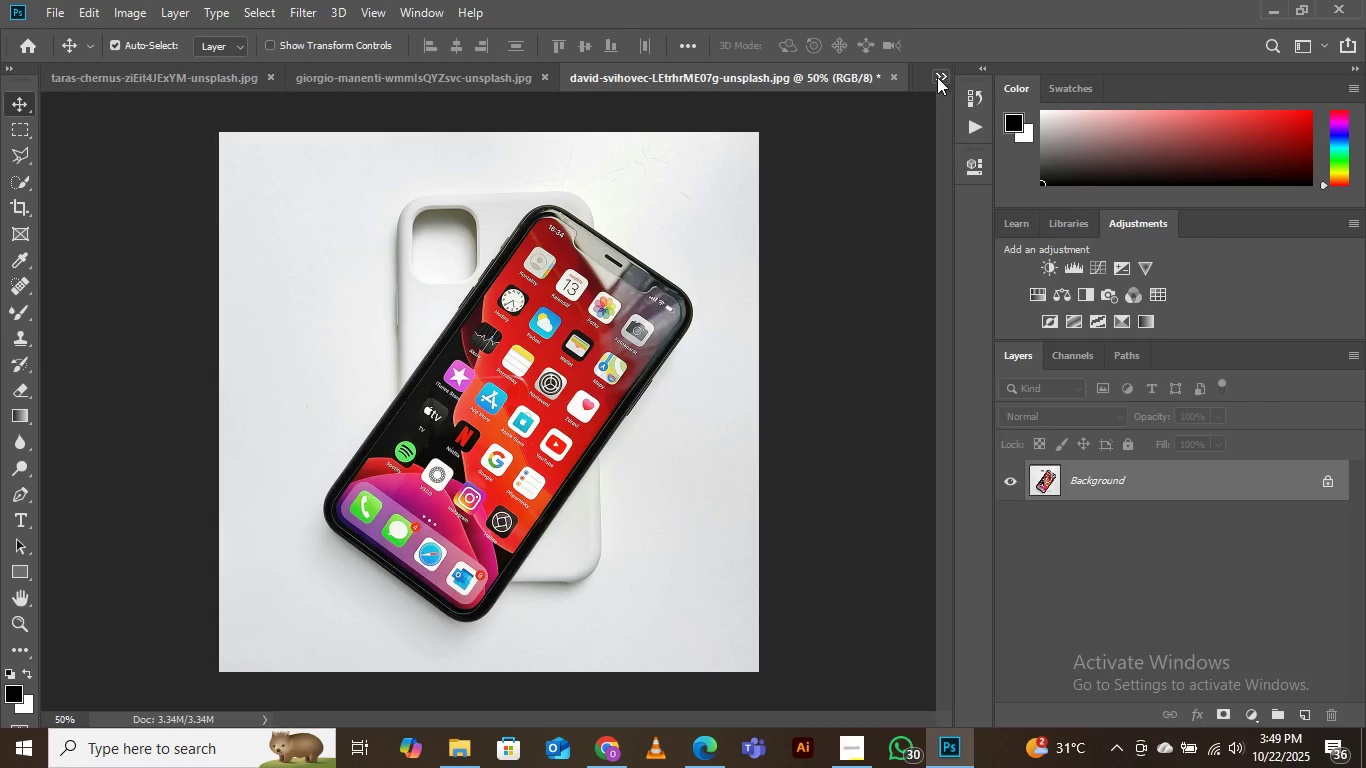 
wait(6.89)
 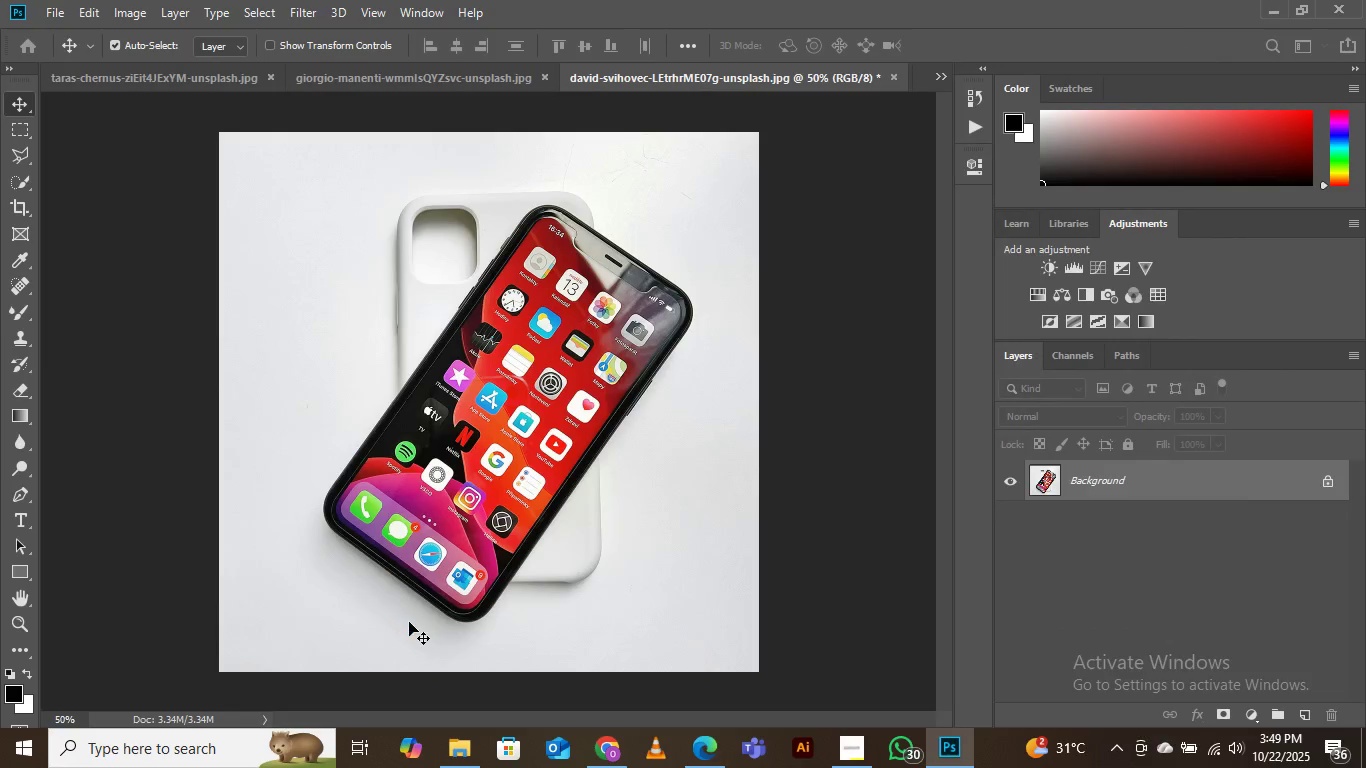 
left_click([937, 77])
 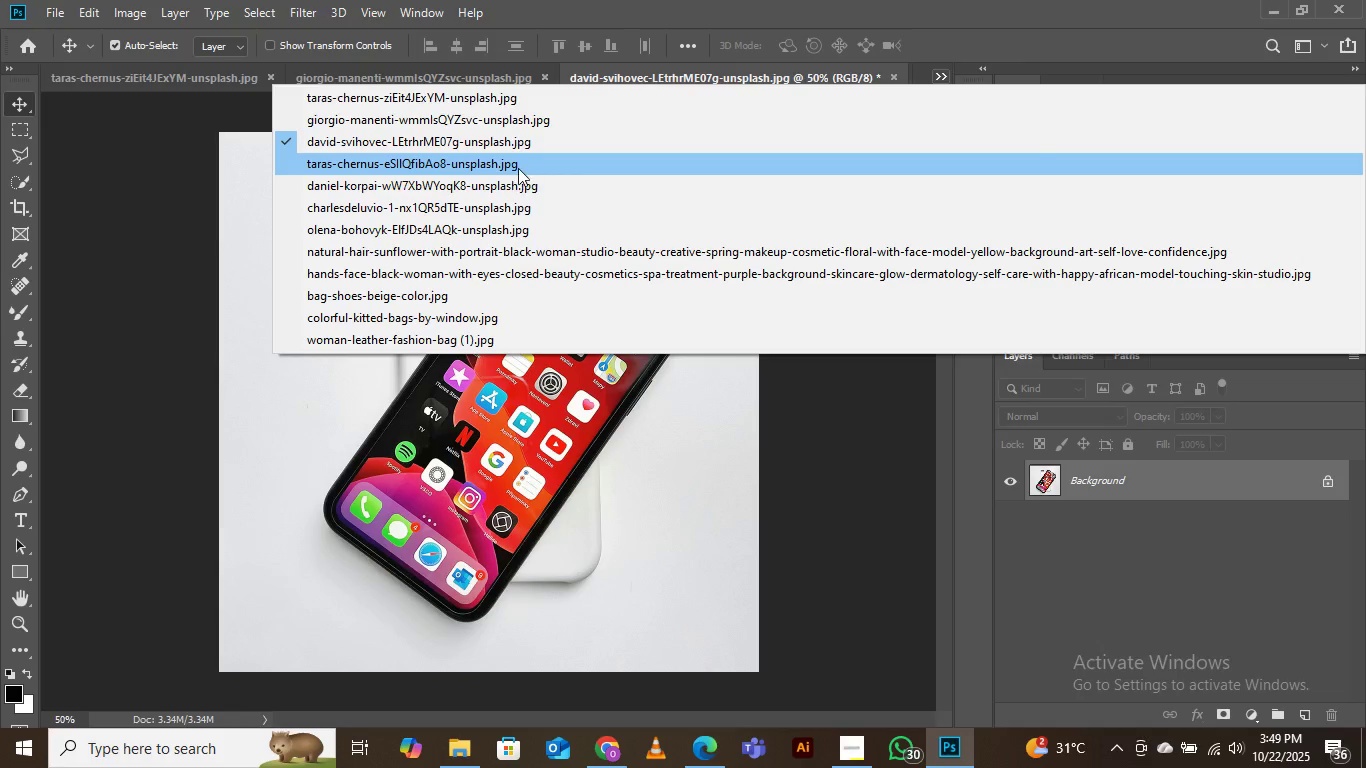 
left_click([518, 168])
 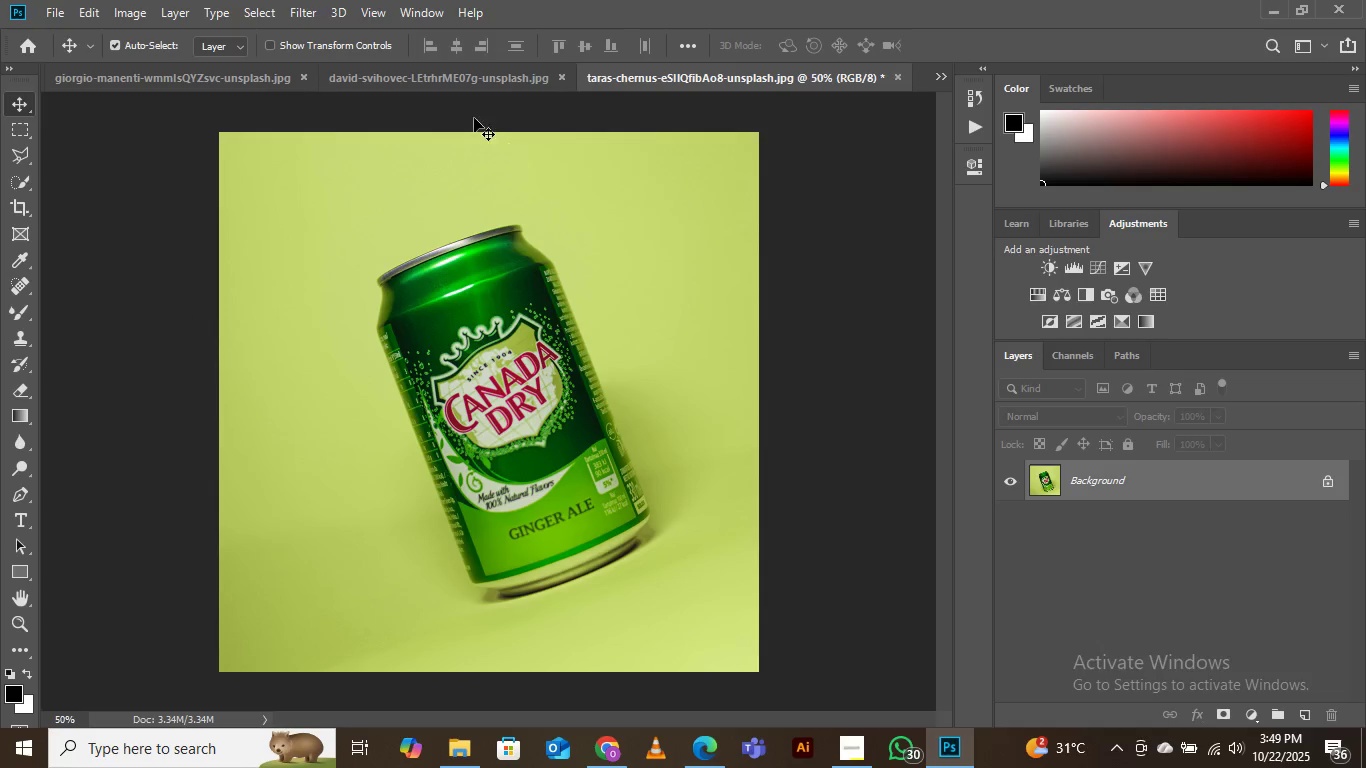 
left_click([453, 83])
 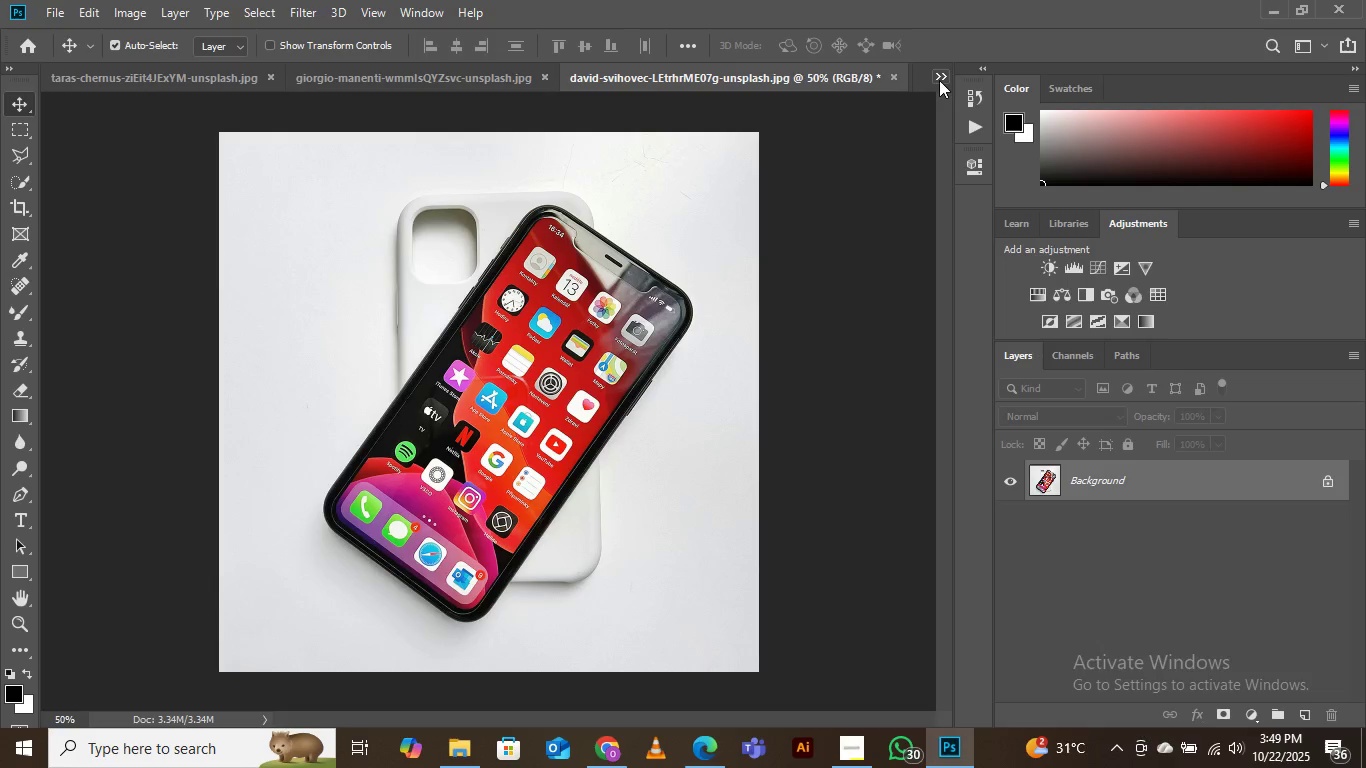 
left_click([939, 80])
 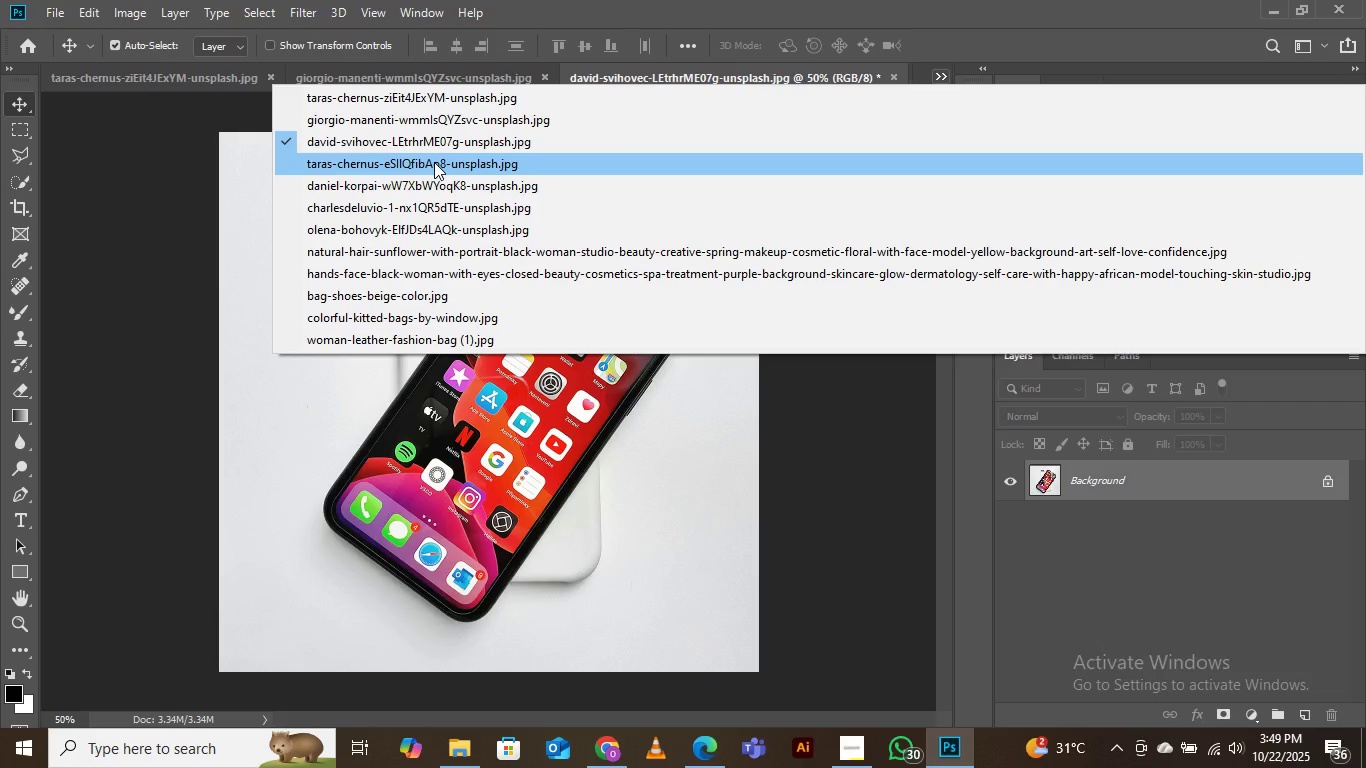 
left_click([434, 162])
 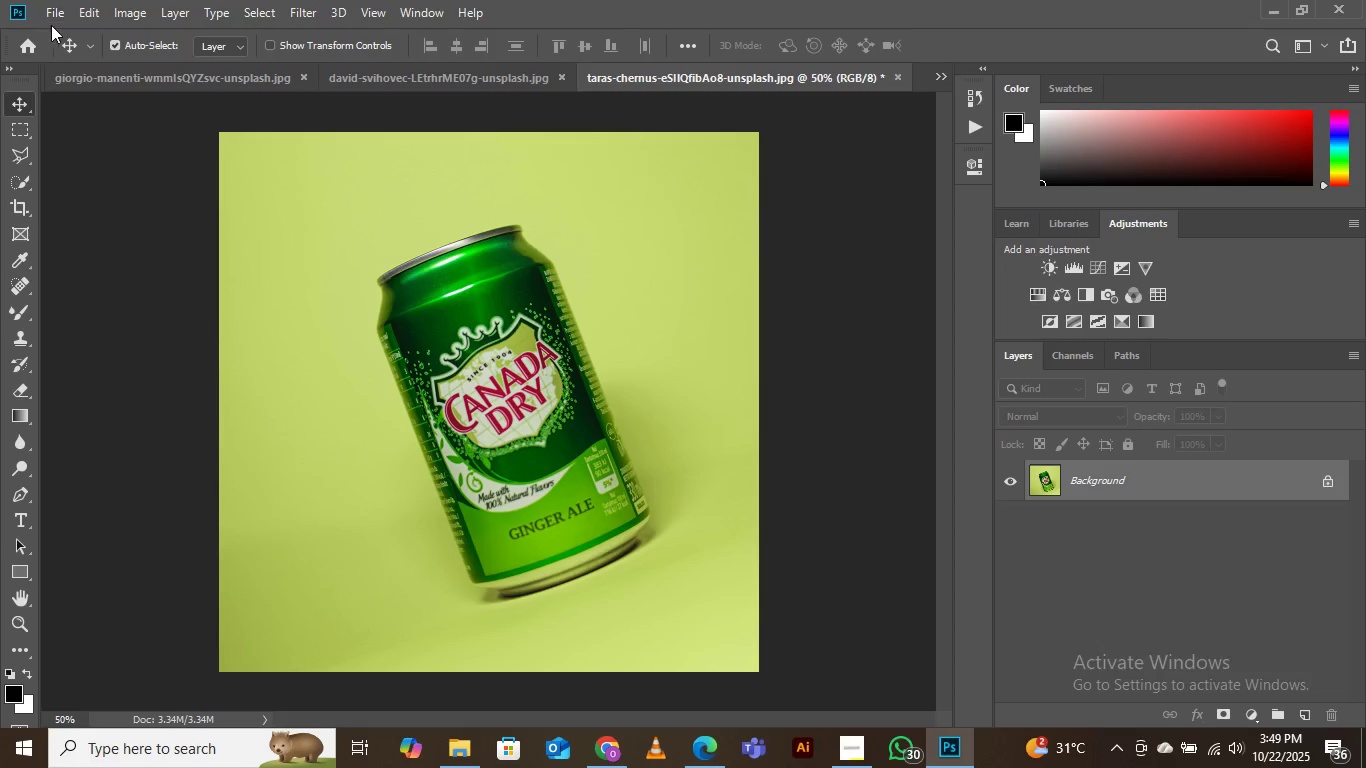 
left_click([51, 21])
 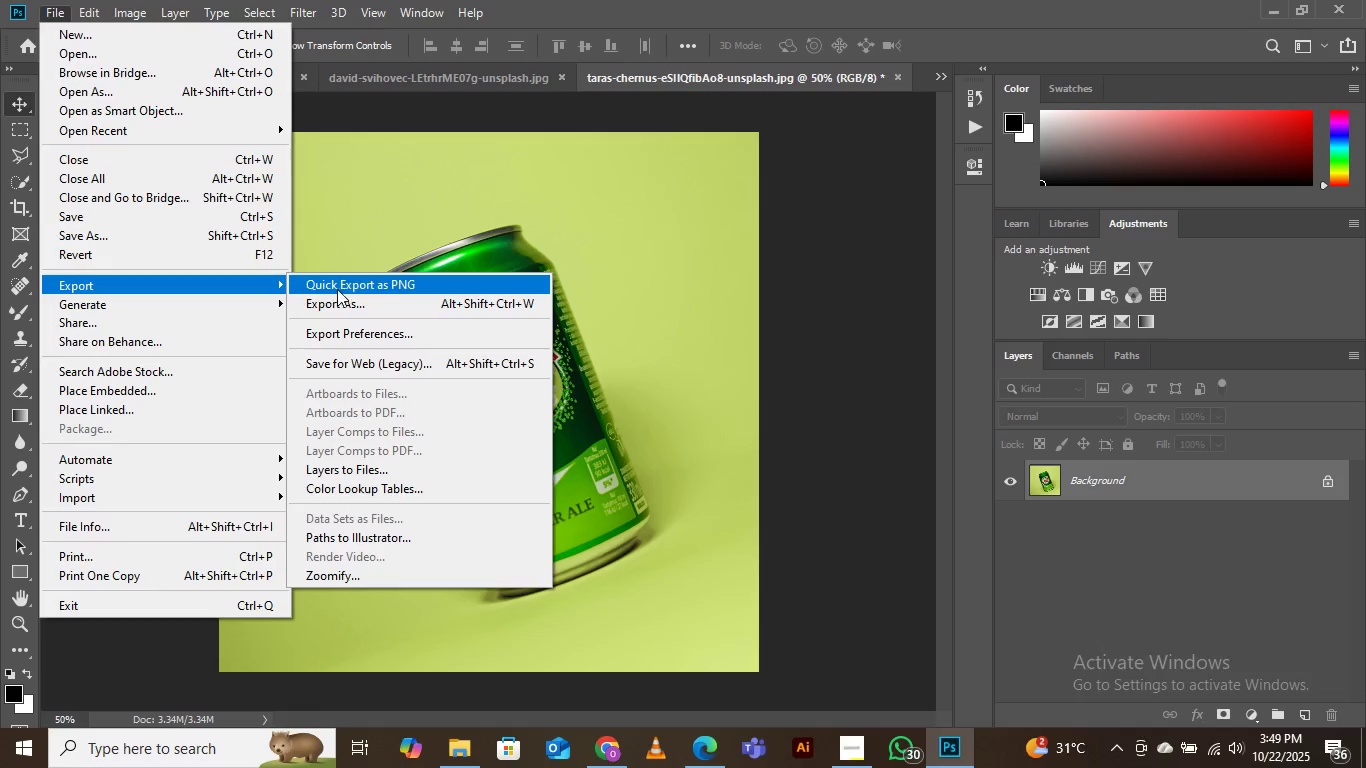 
left_click([357, 303])
 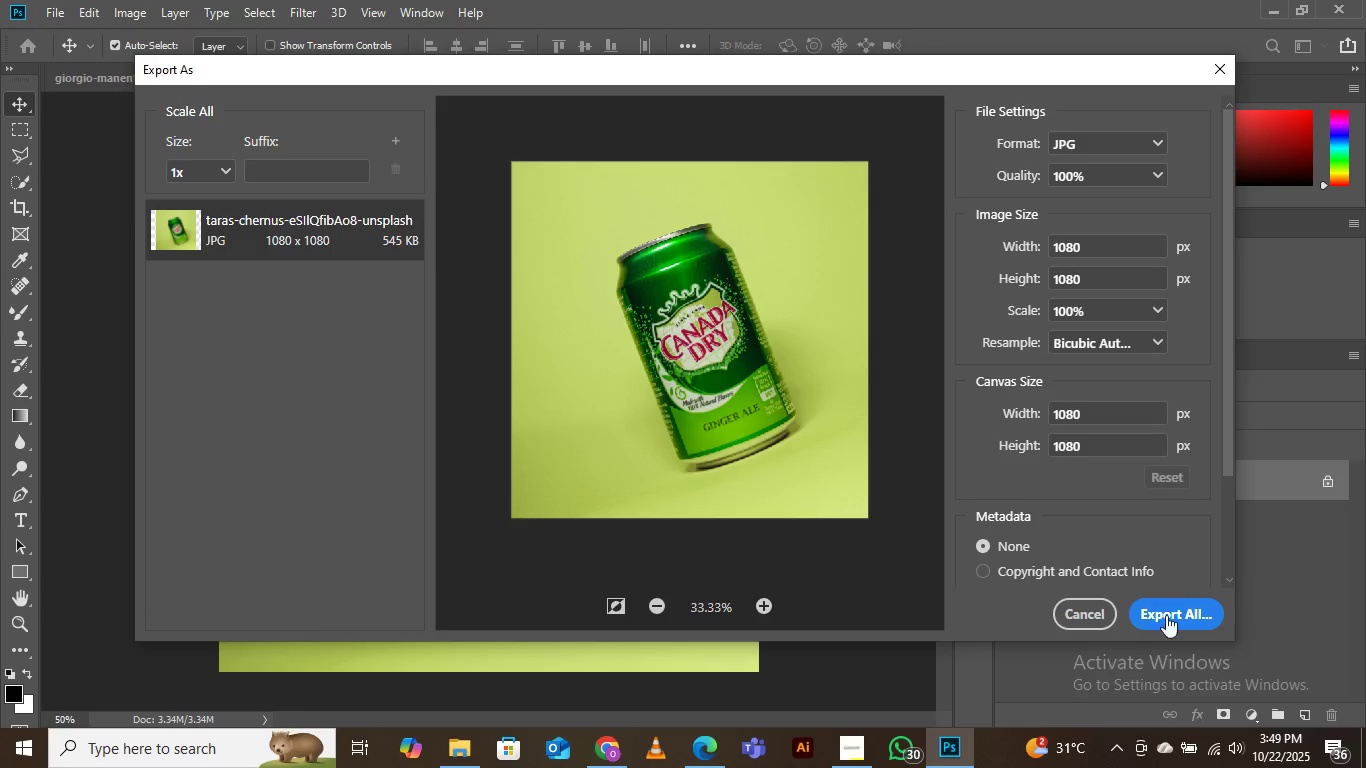 
wait(6.66)
 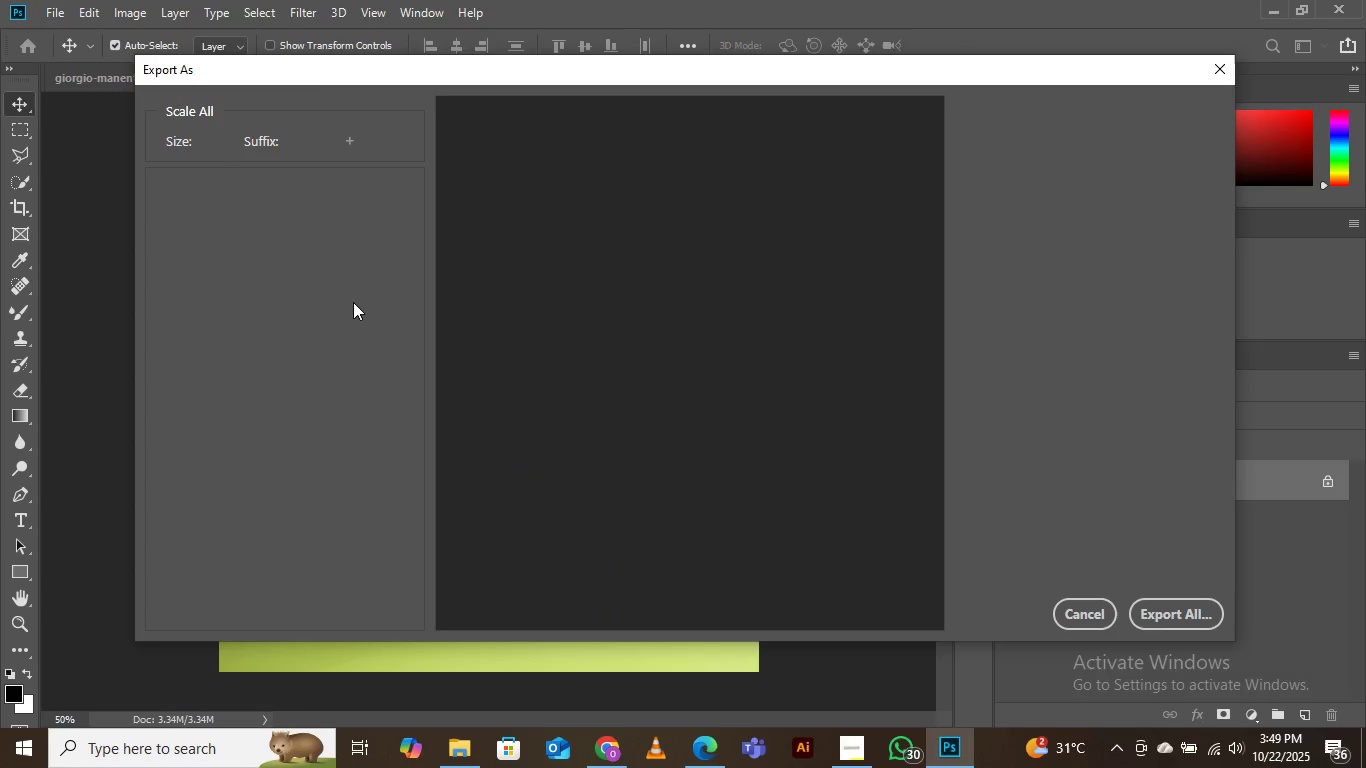 
left_click([1165, 613])
 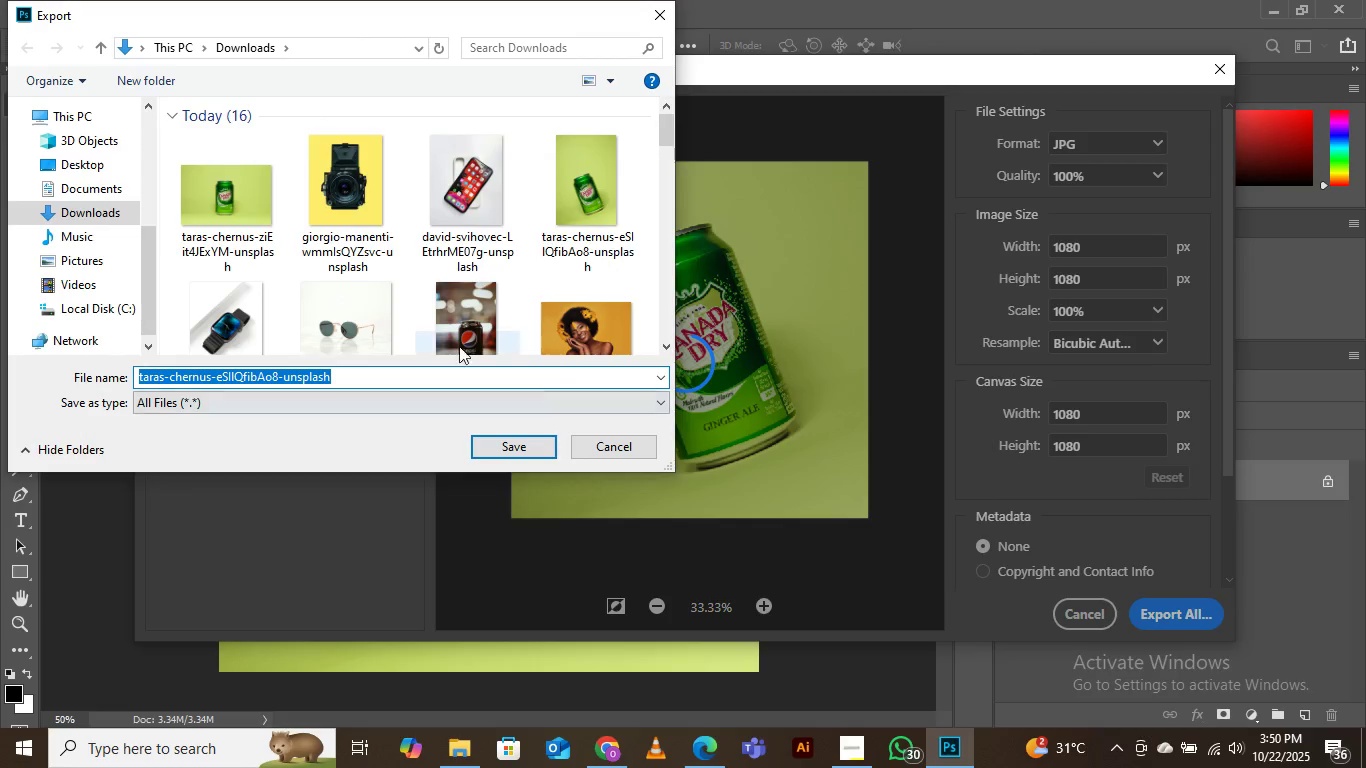 
scroll: coordinate [332, 280], scroll_direction: down, amount: 3.0
 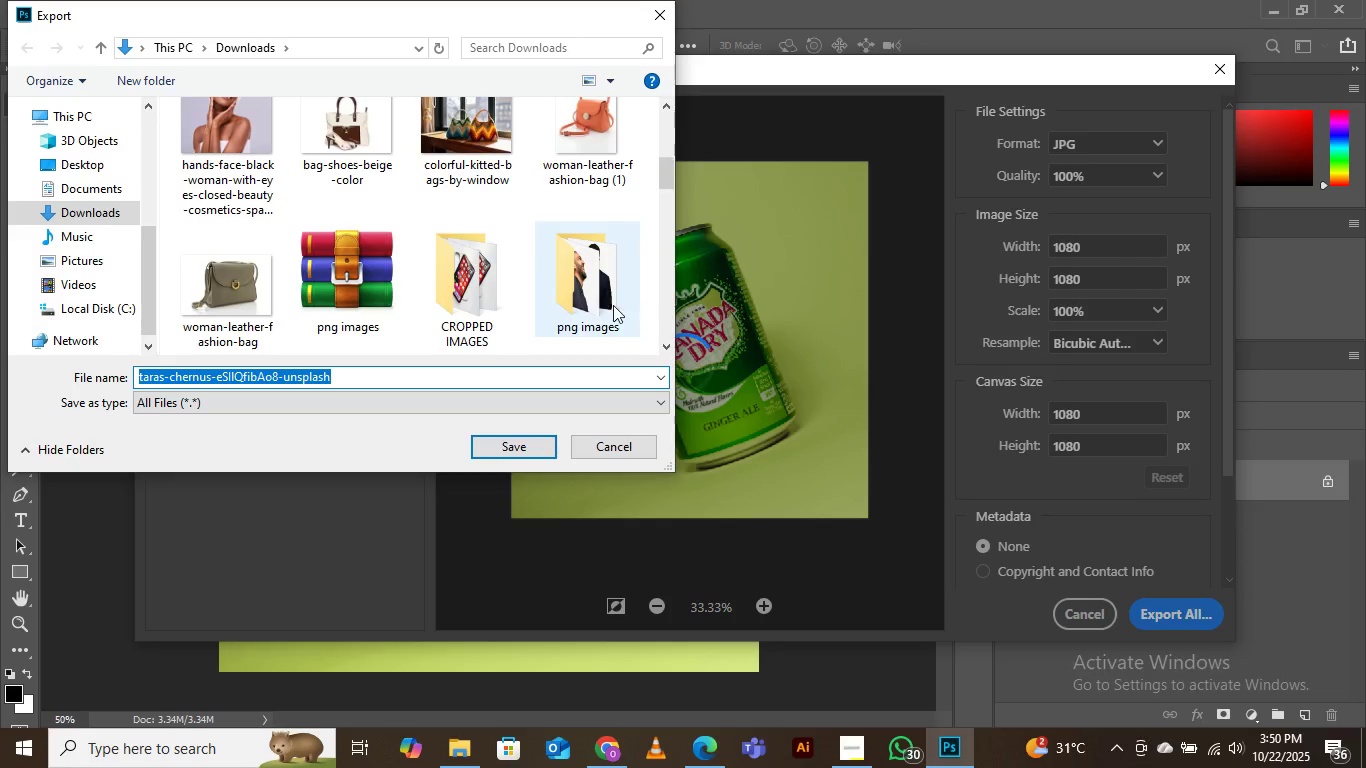 
mouse_move([572, 261])
 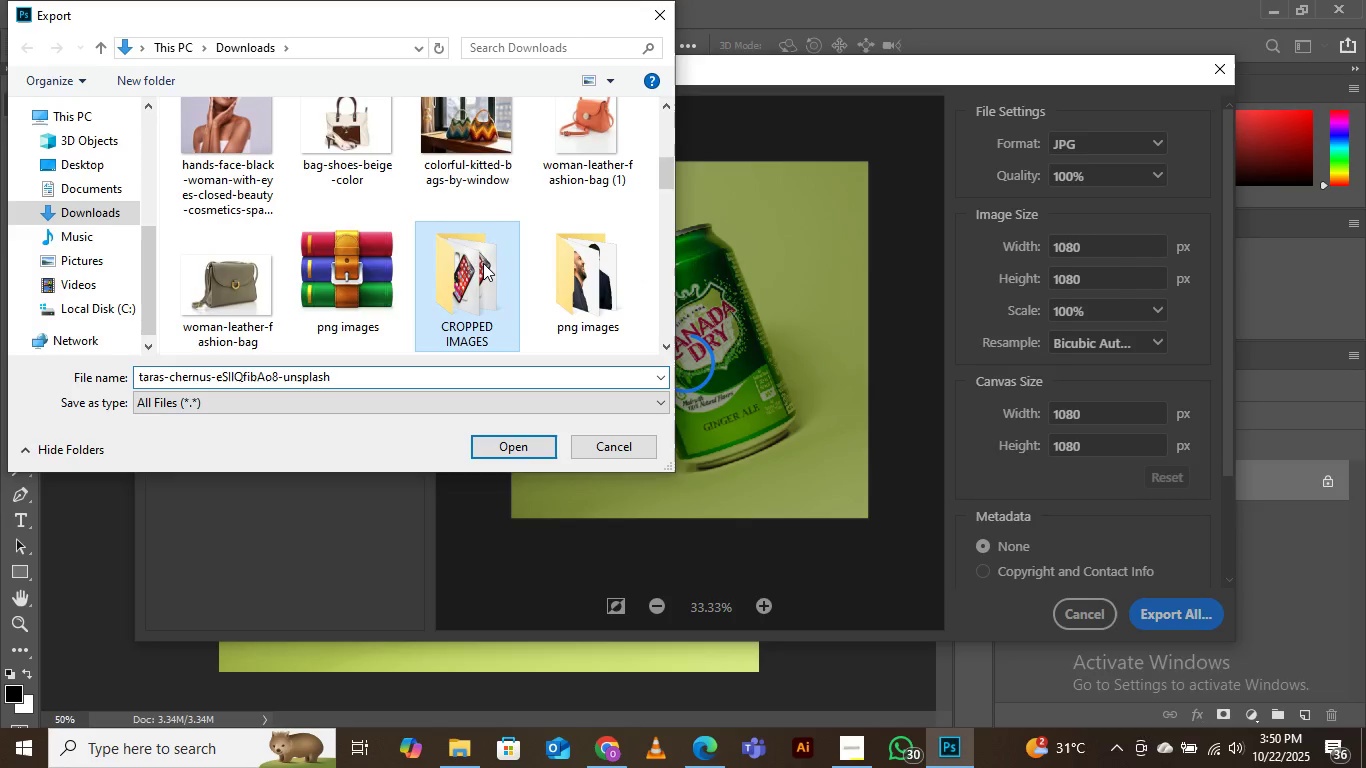 
double_click([483, 263])
 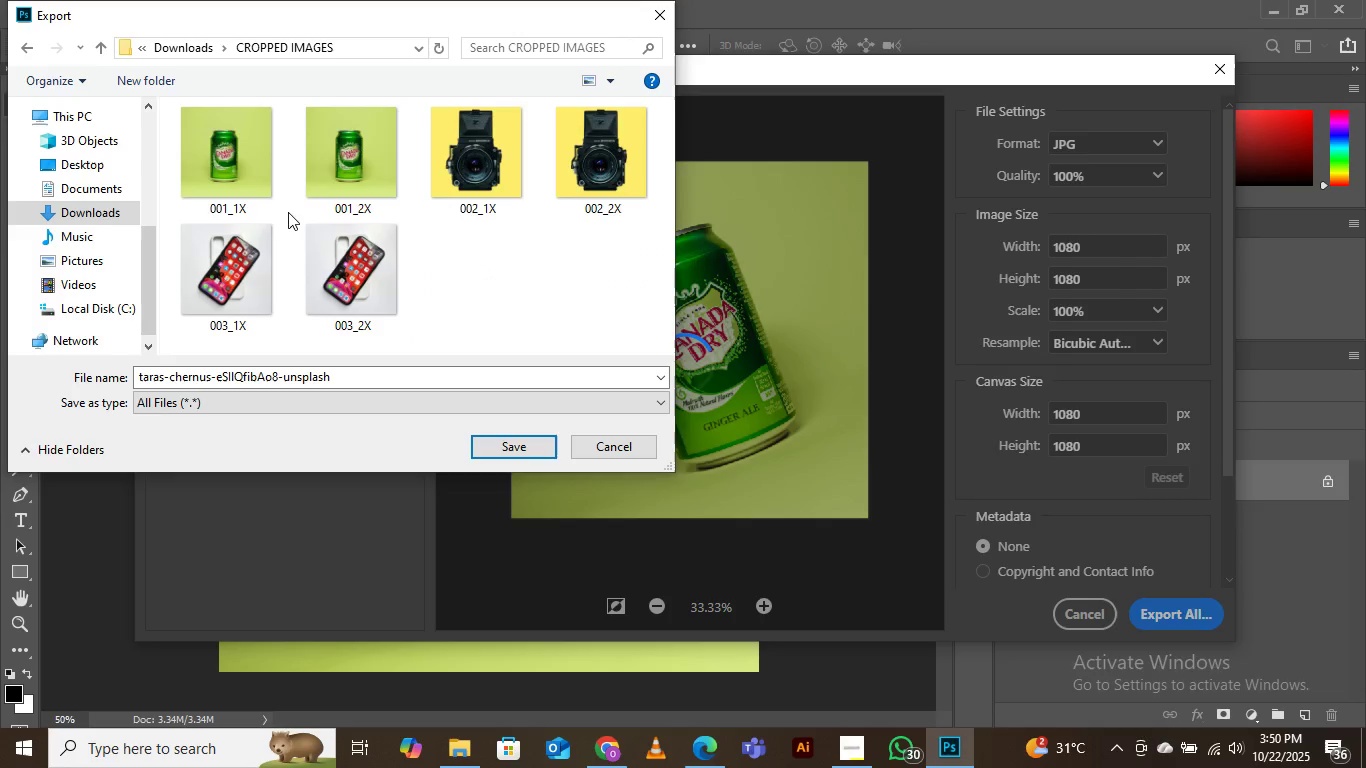 
left_click([235, 297])
 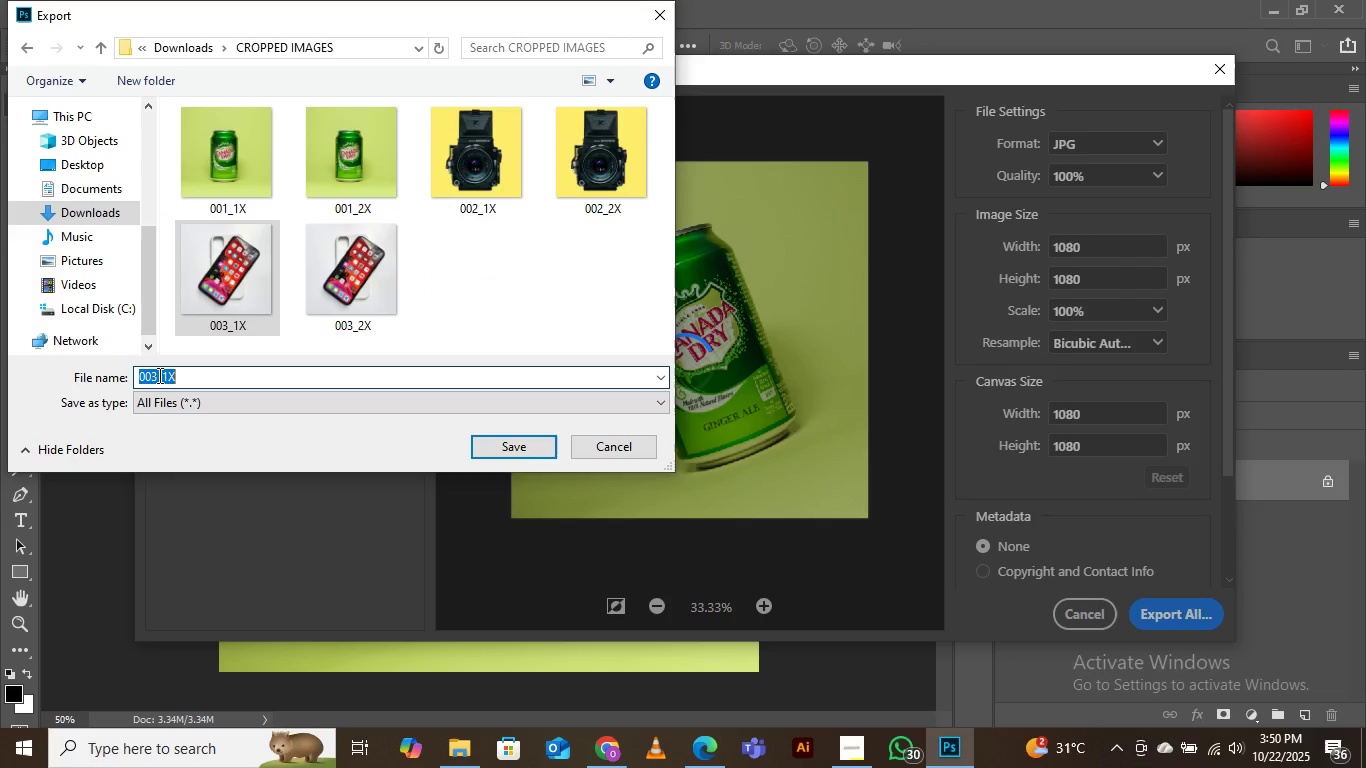 
double_click([158, 375])
 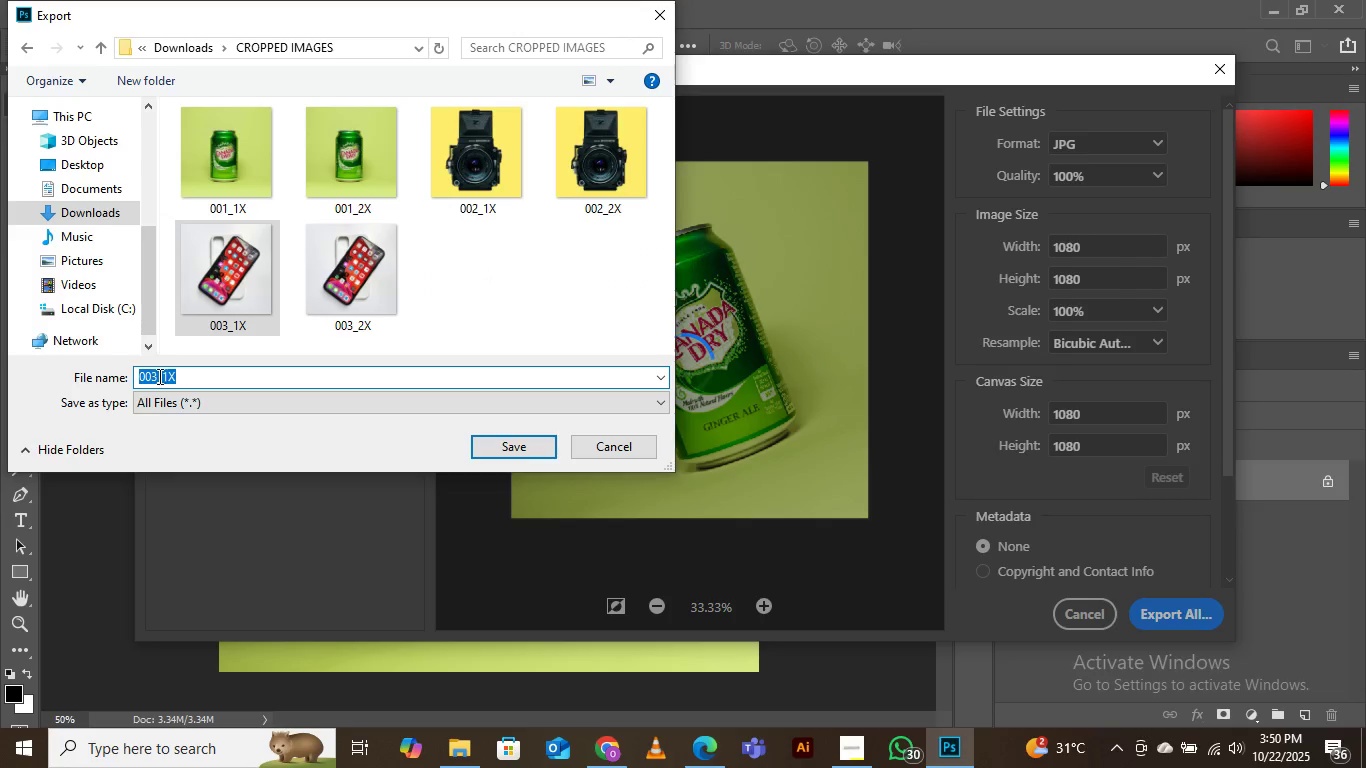 
left_click([158, 376])
 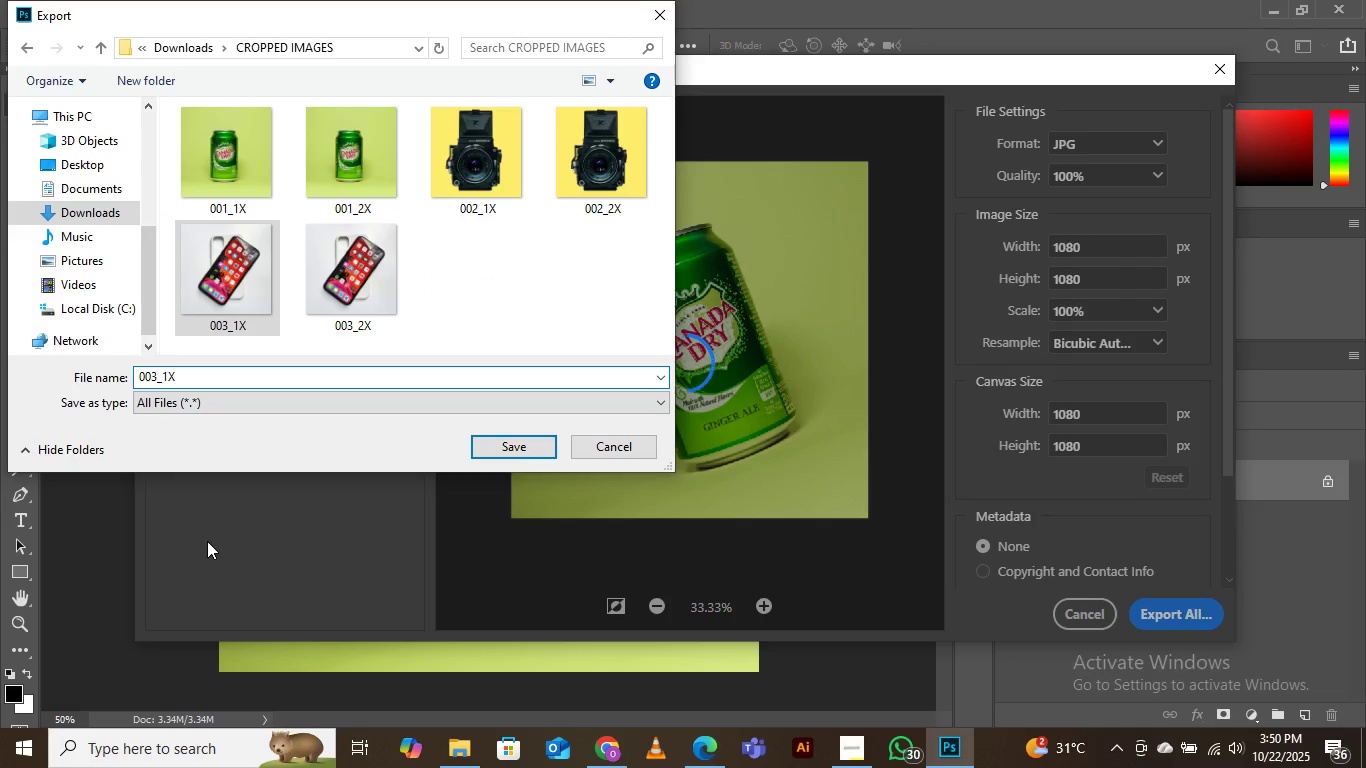 
key(Backspace)
 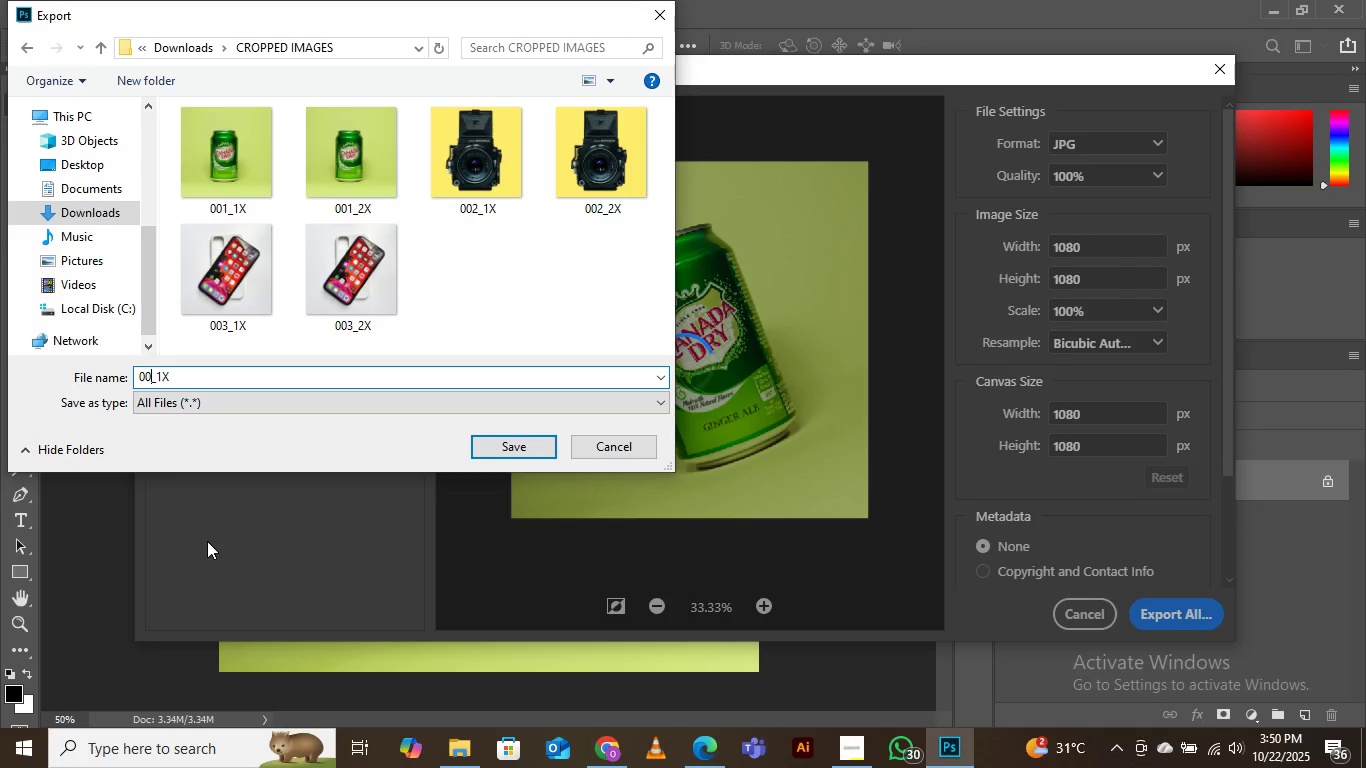 
key(4)
 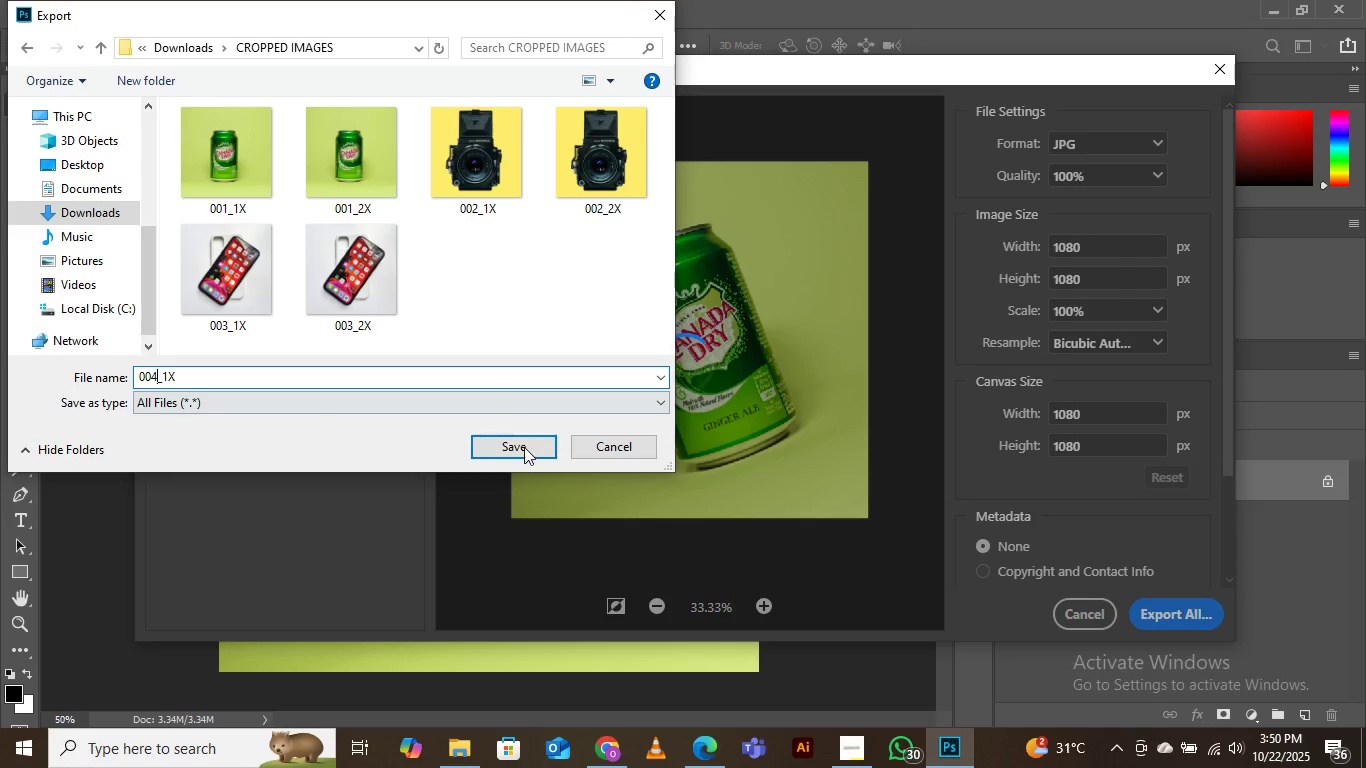 
left_click([519, 446])
 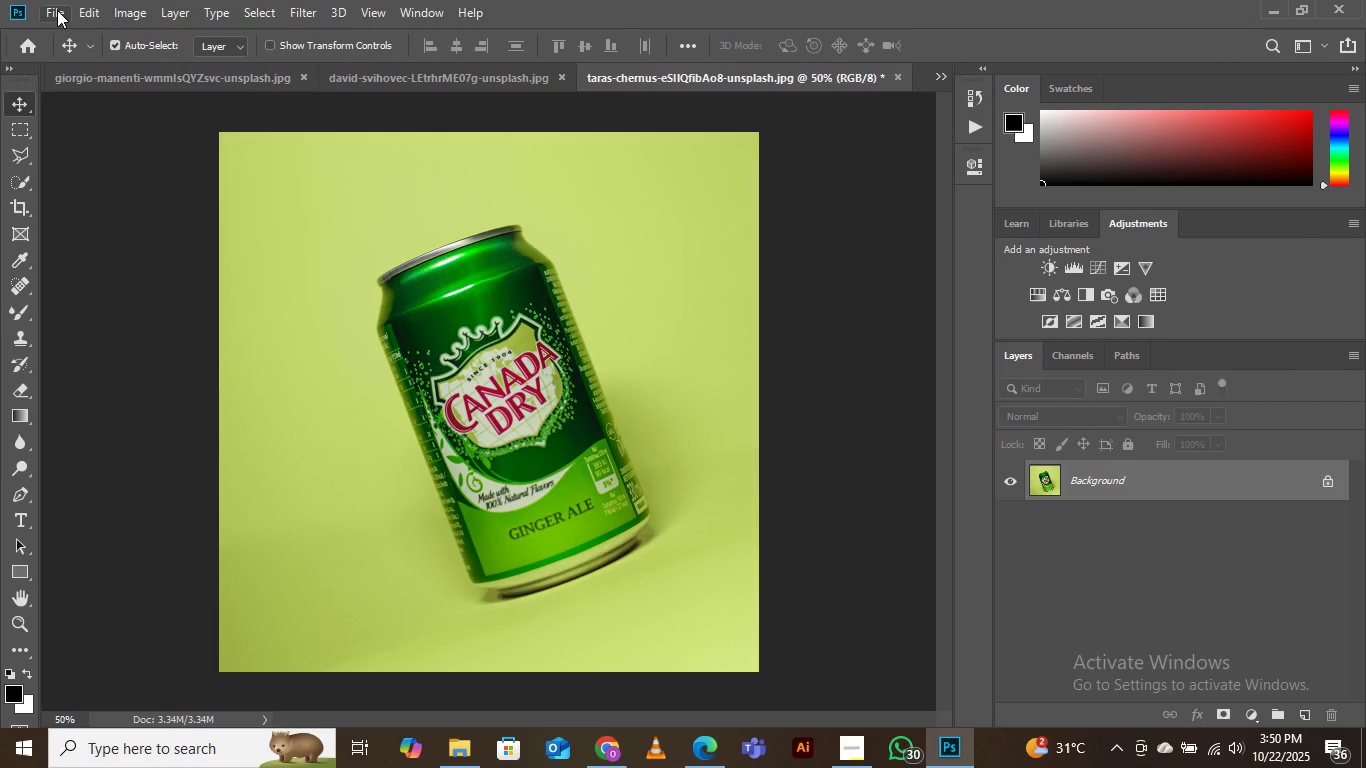 
wait(5.84)
 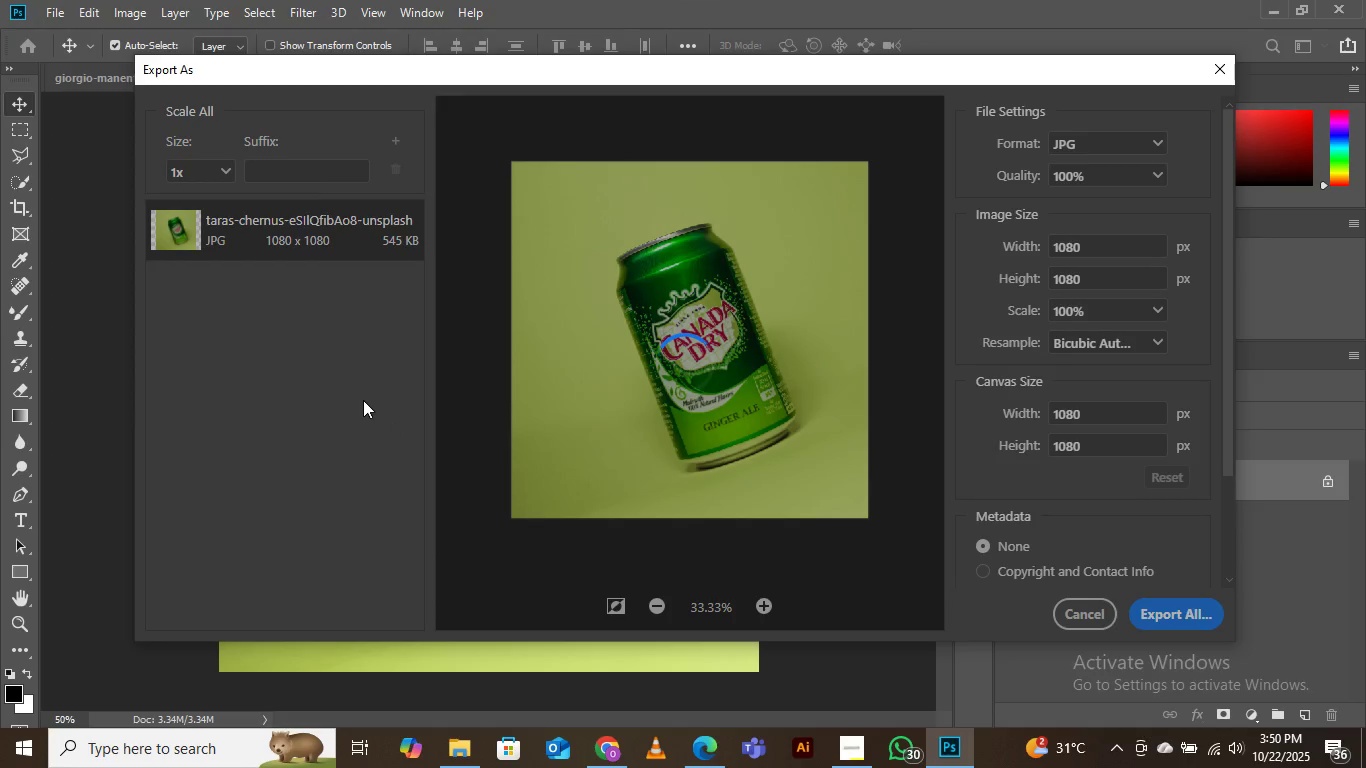 
left_click([57, 10])
 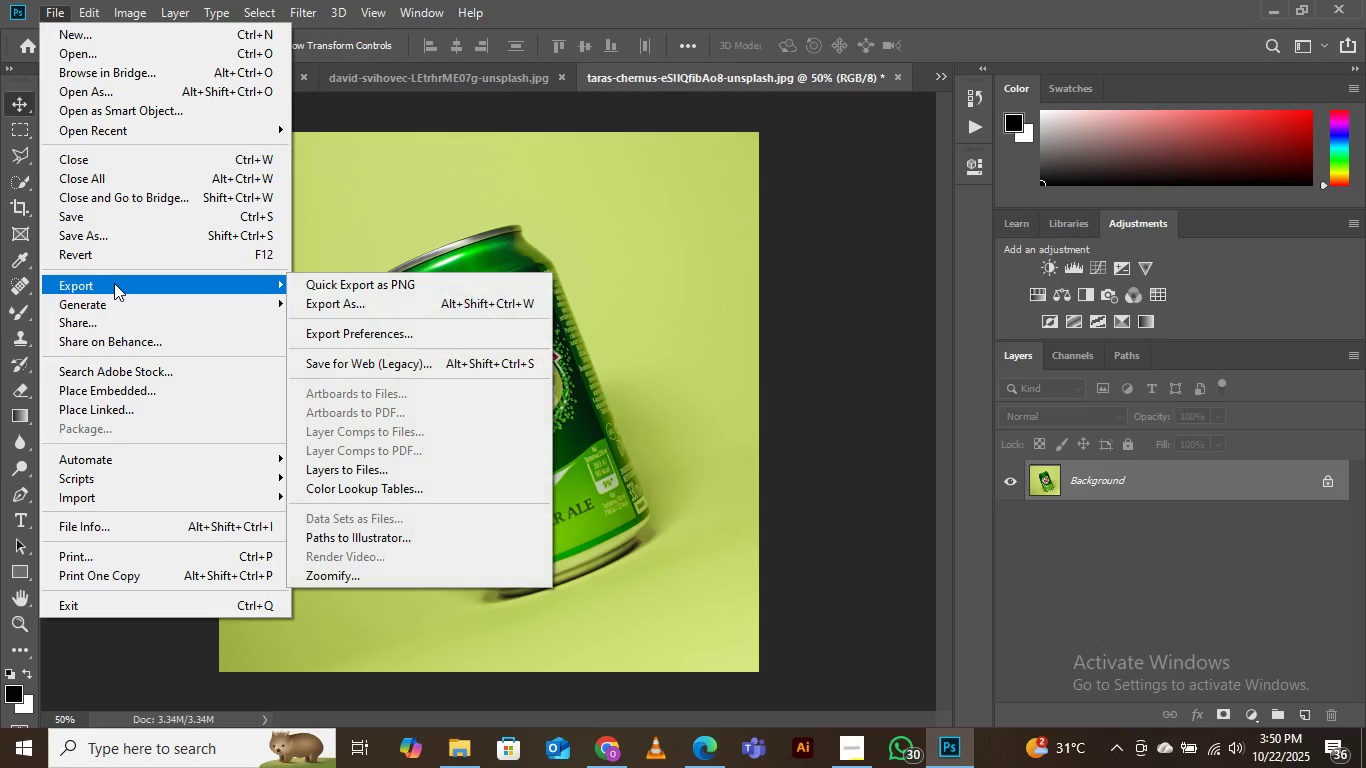 
left_click([343, 301])
 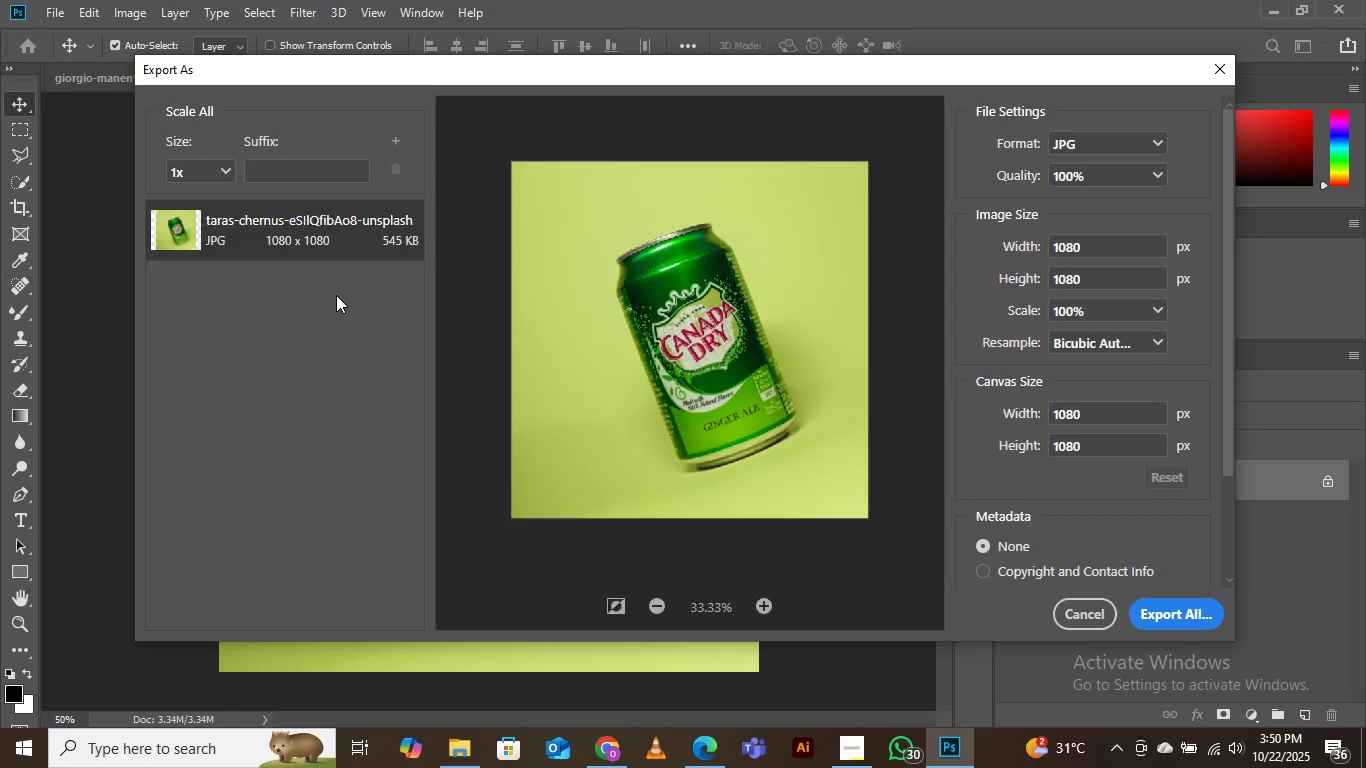 
wait(5.65)
 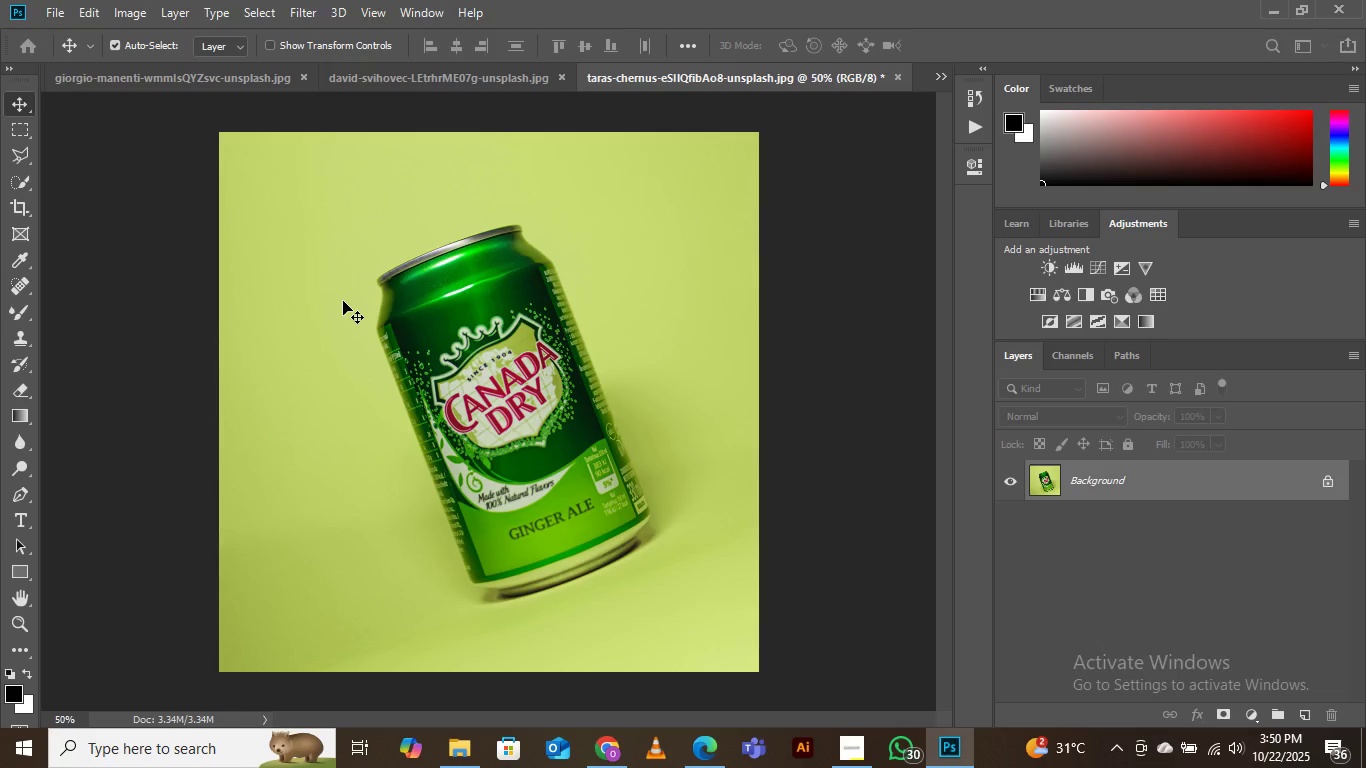 
left_click([229, 168])
 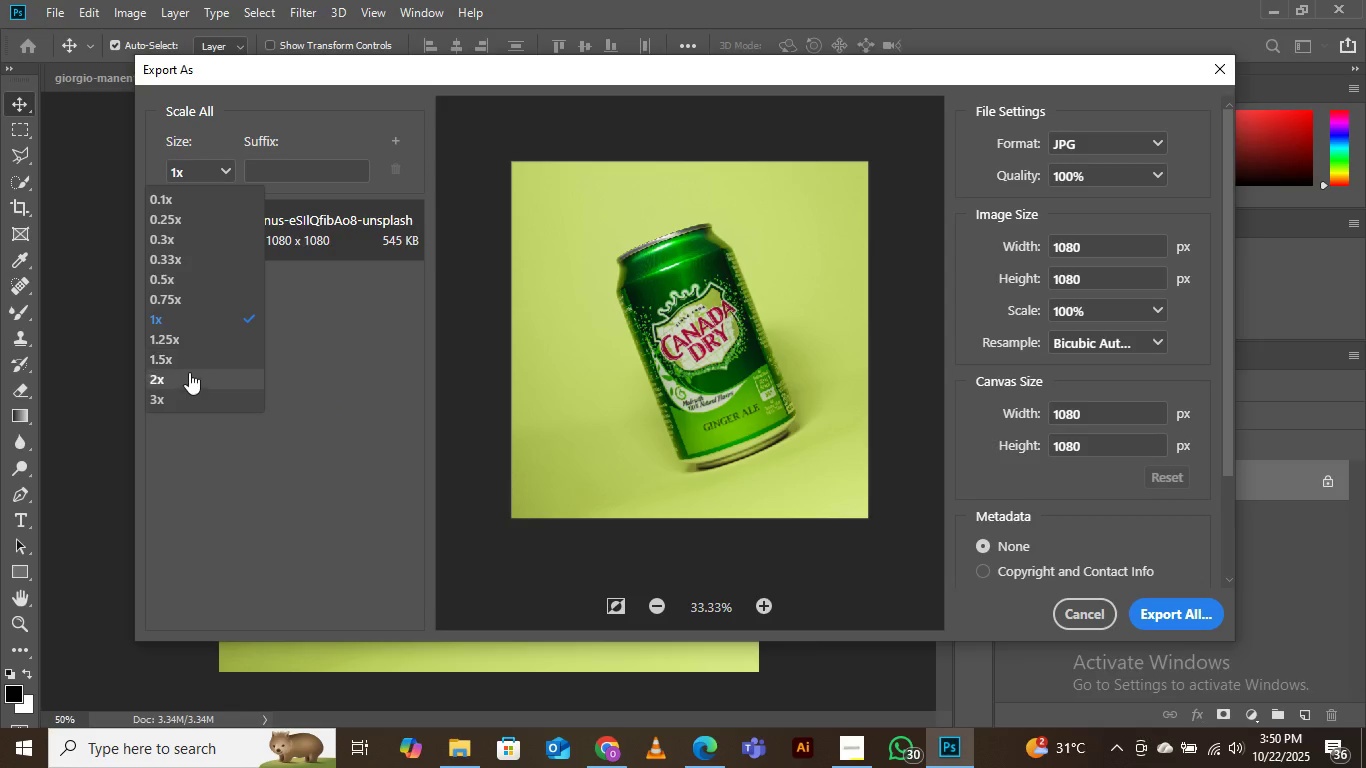 
left_click([191, 377])
 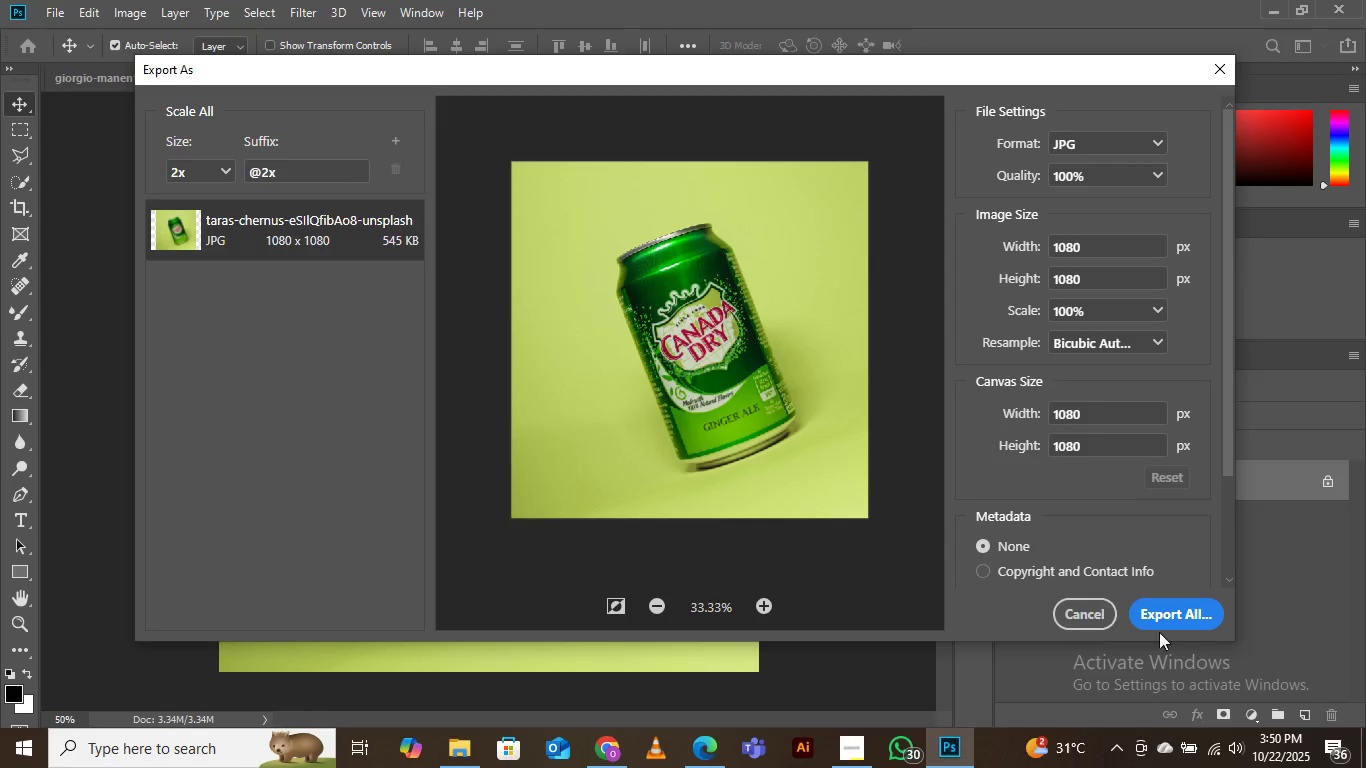 
left_click([1167, 614])
 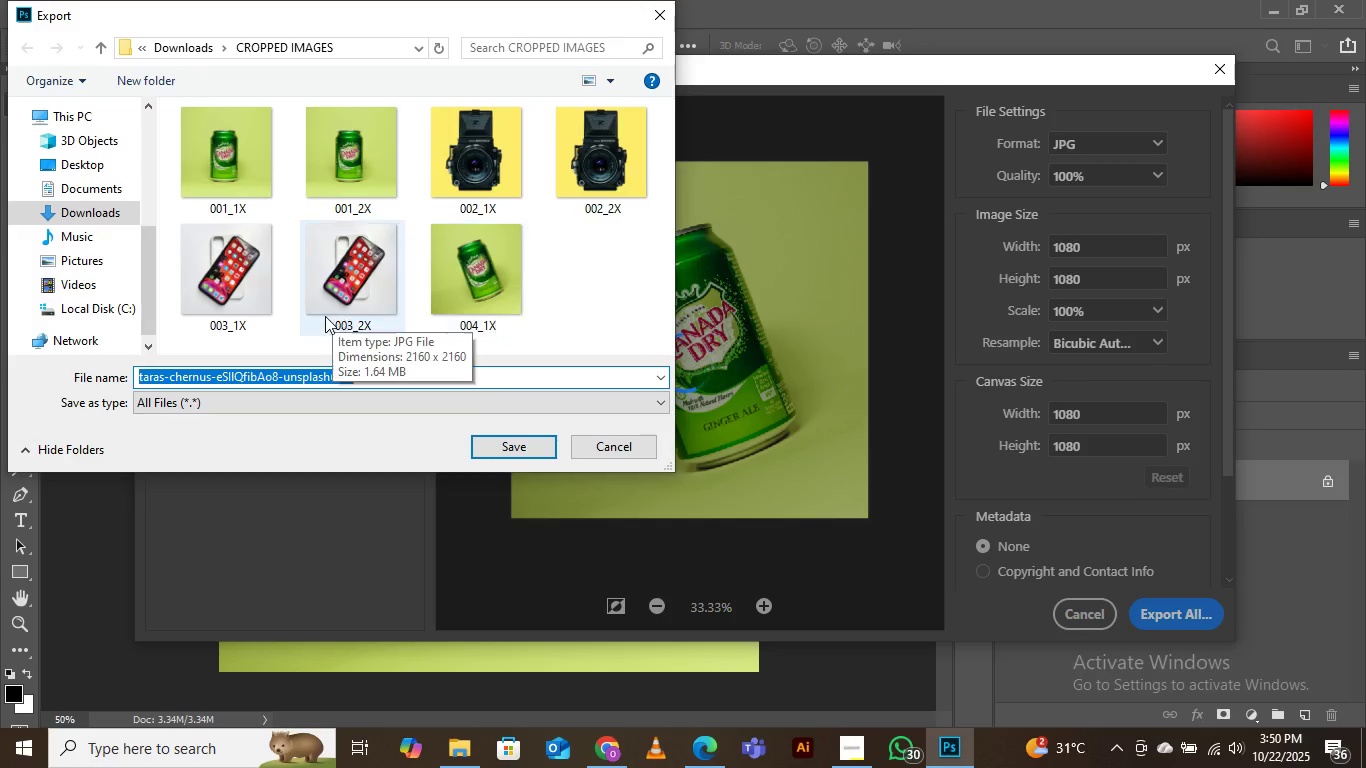 
left_click([359, 287])
 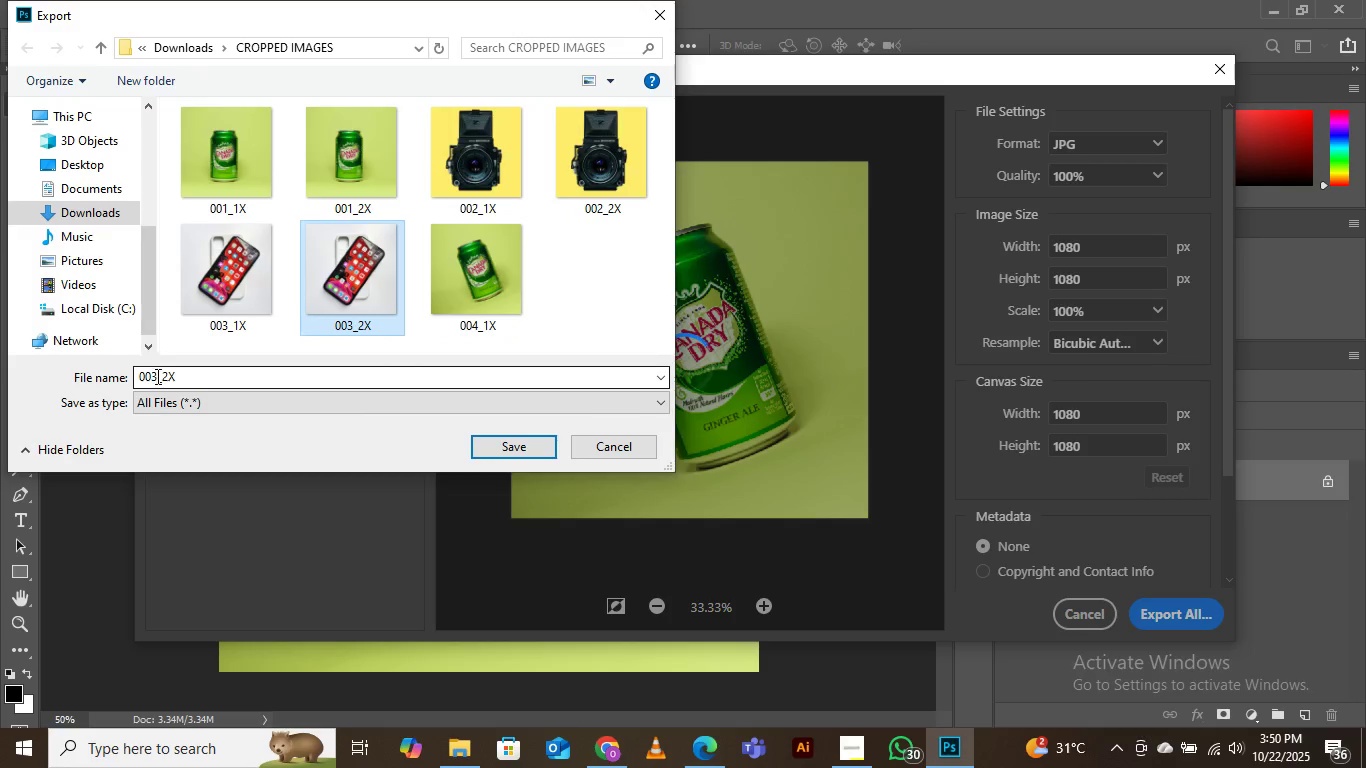 
double_click([156, 376])
 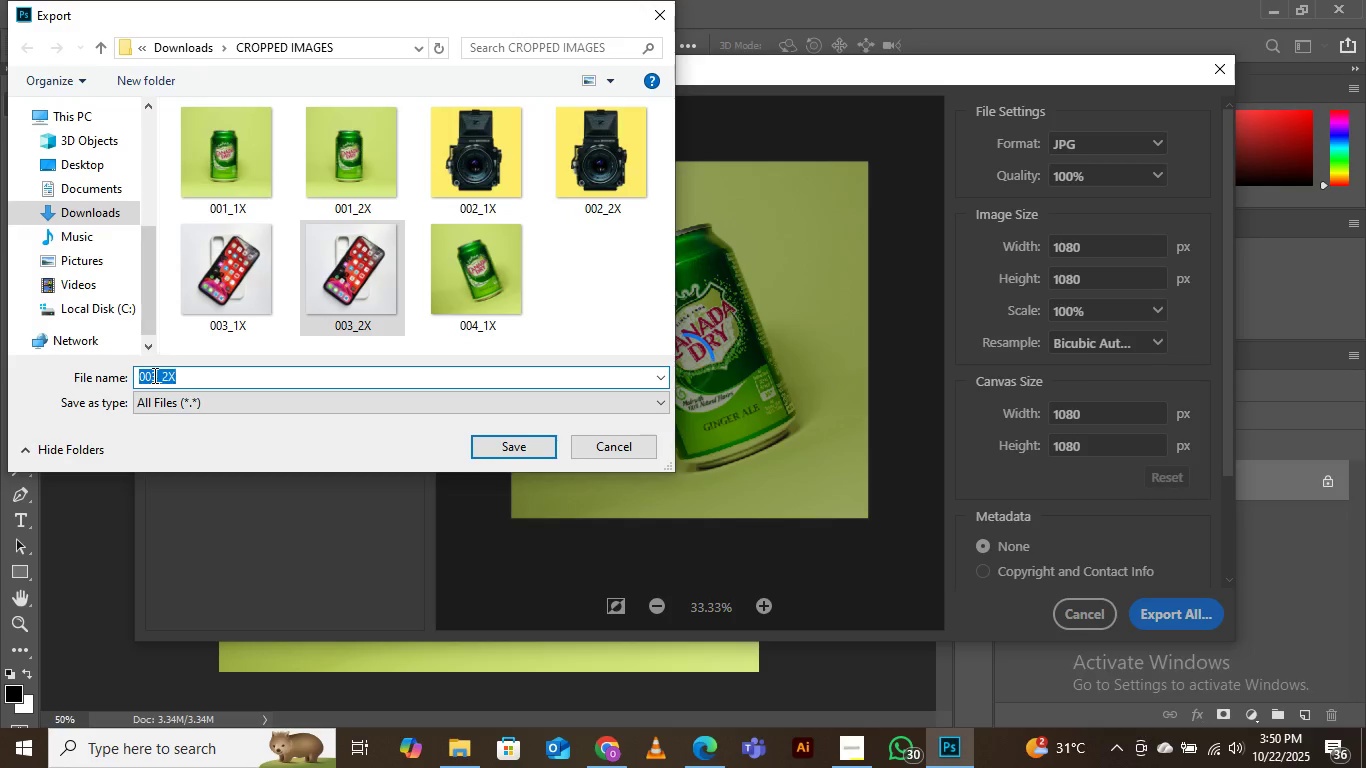 
left_click([153, 375])
 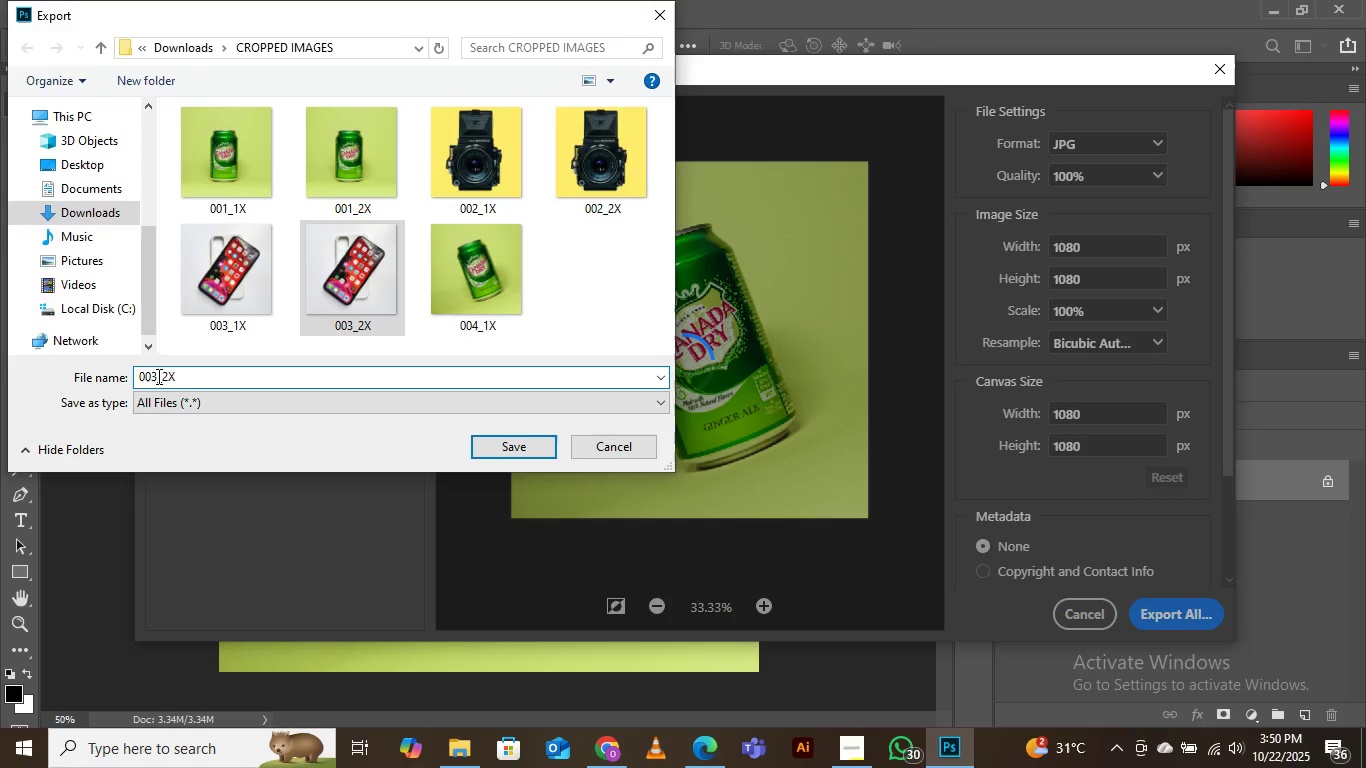 
left_click([157, 376])
 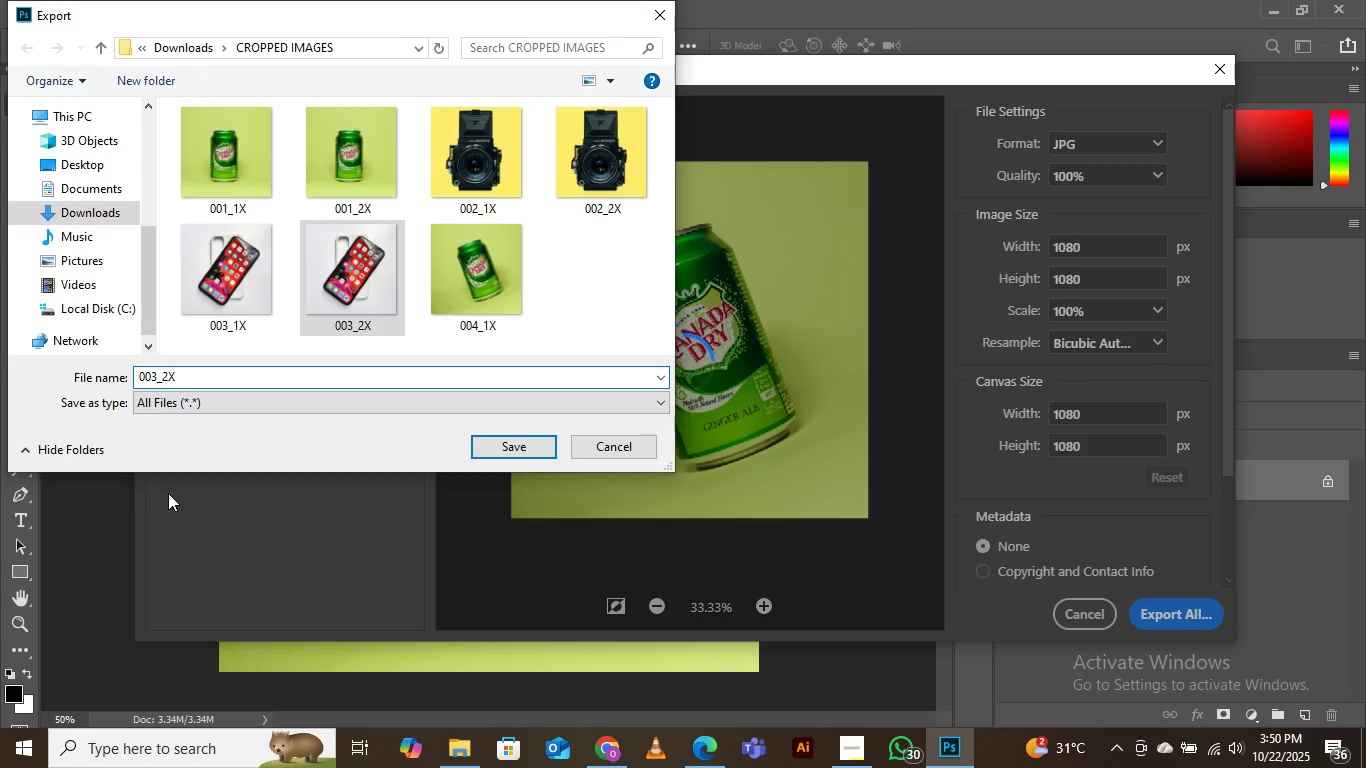 
key(Backspace)
 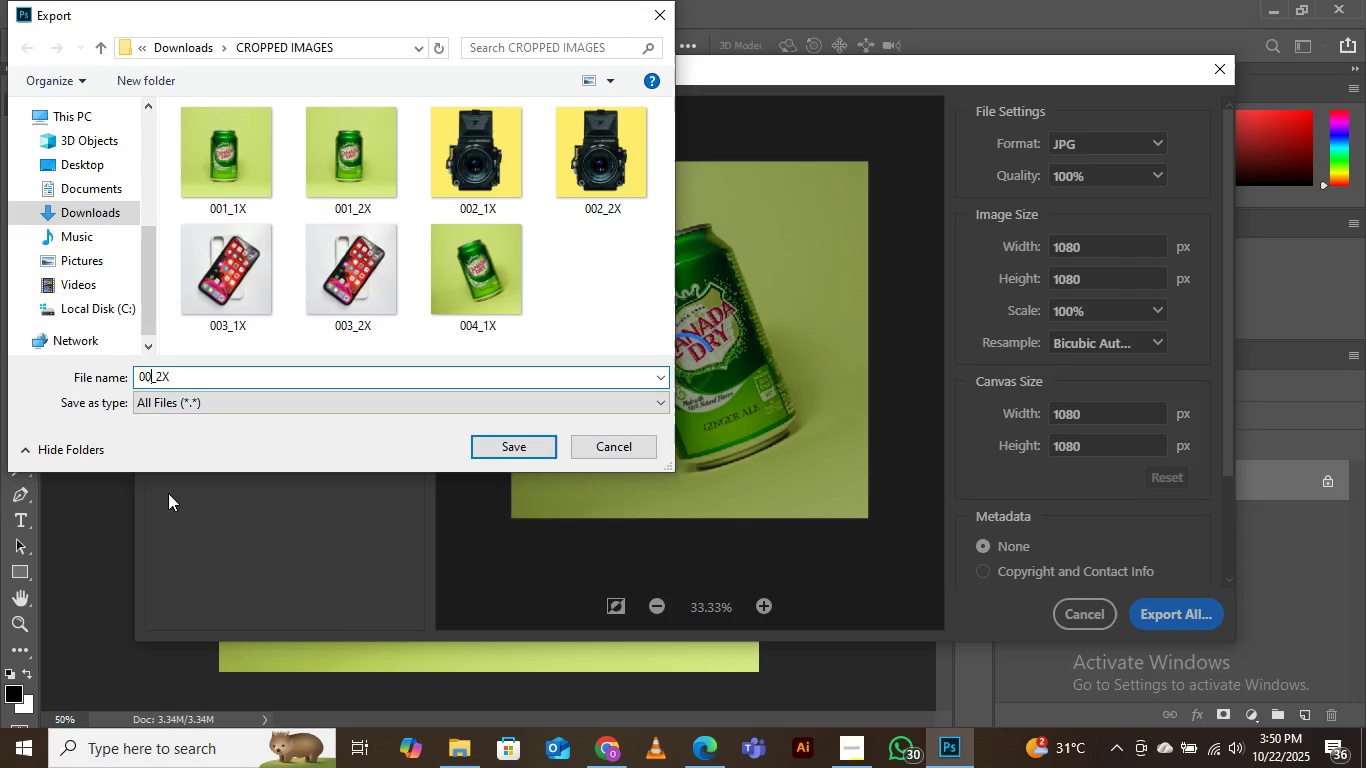 
key(4)
 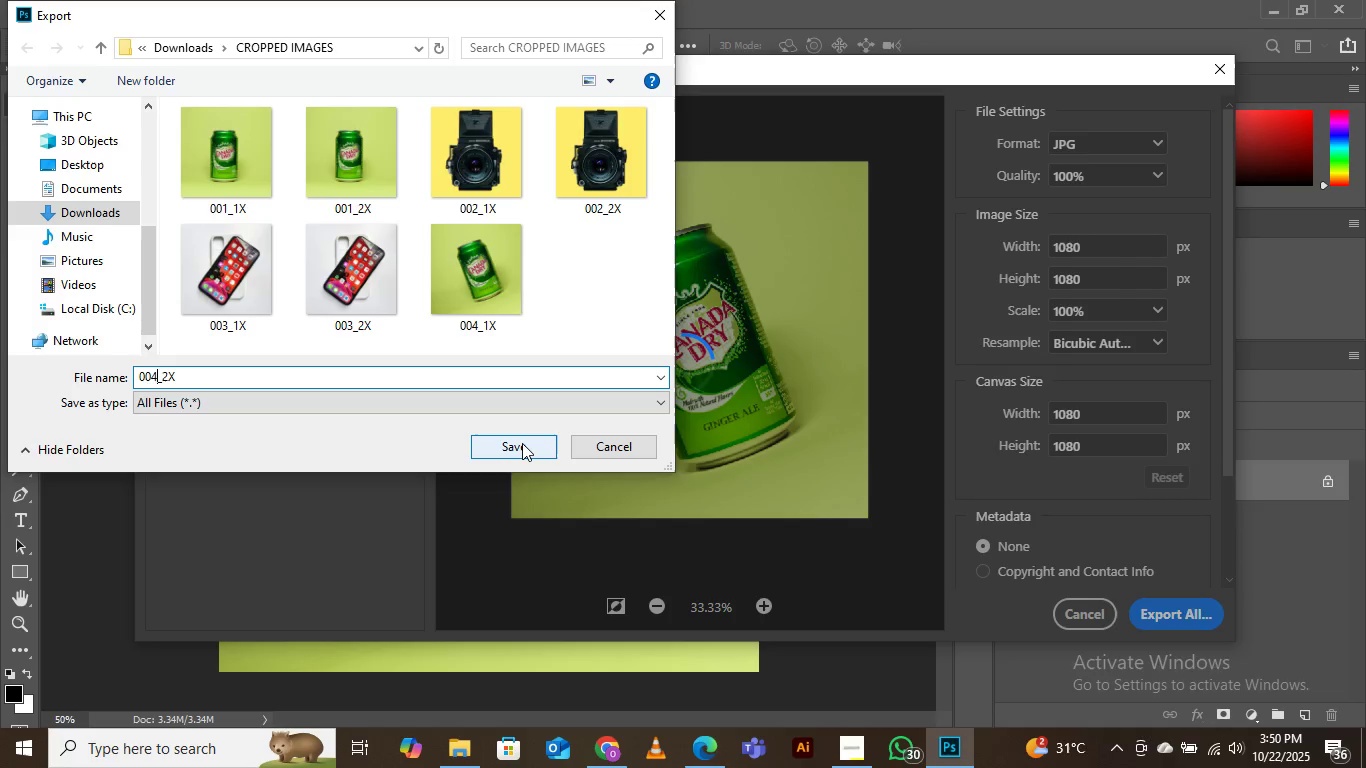 
left_click([522, 443])
 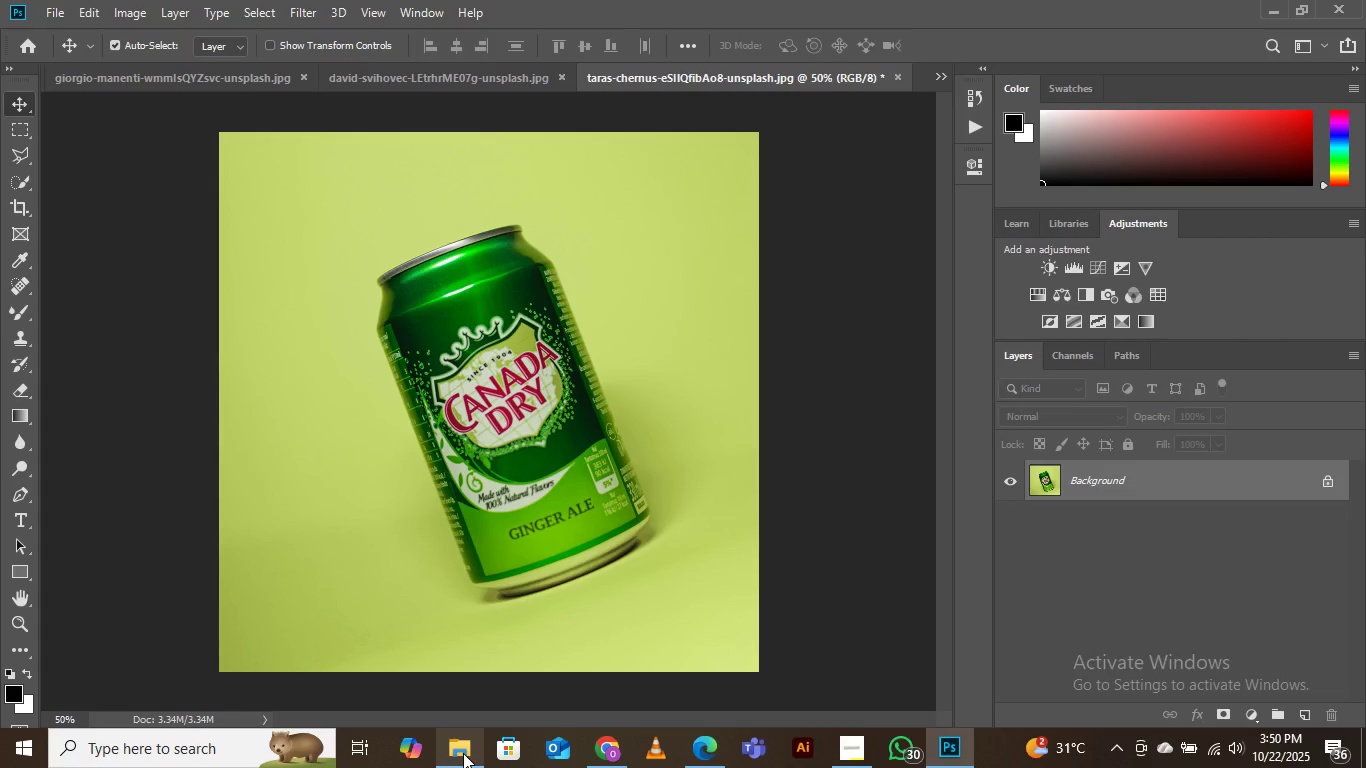 
left_click([463, 678])
 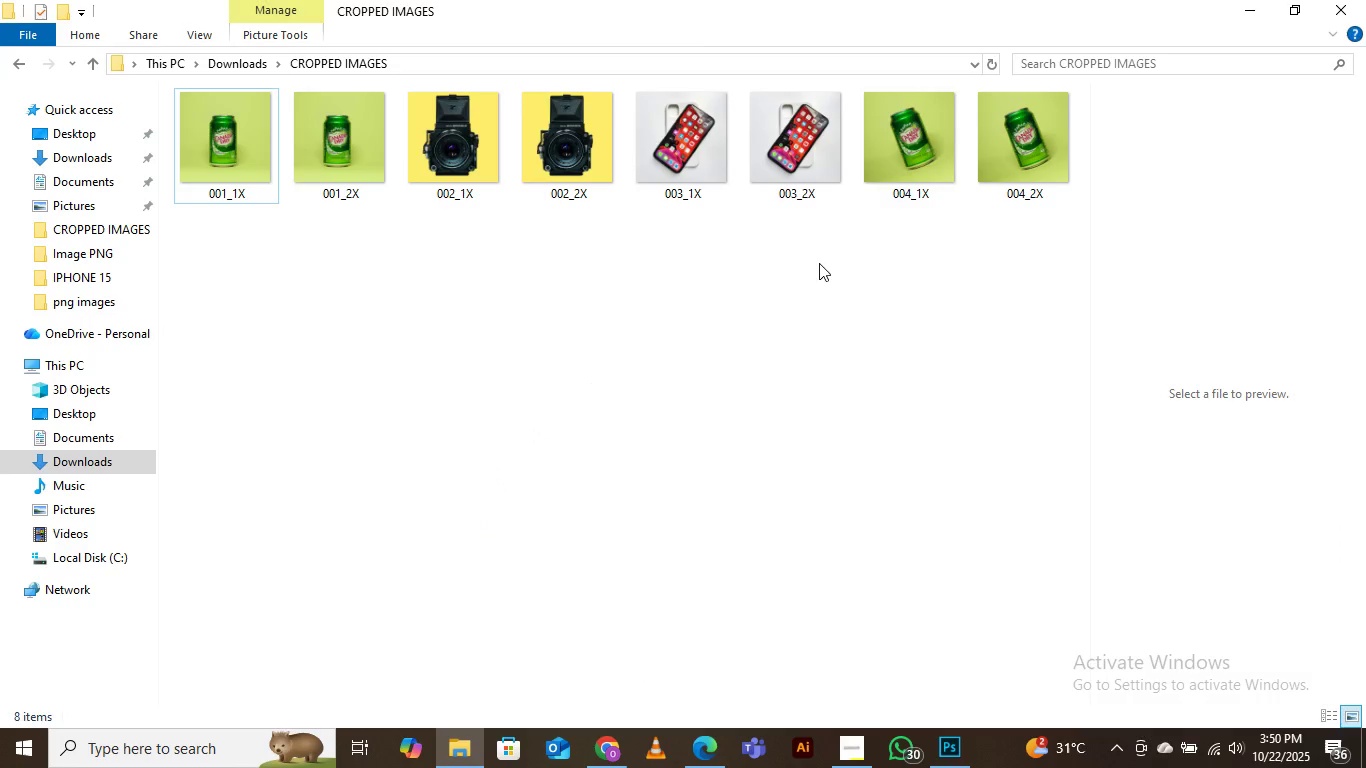 
mouse_move([936, 151])
 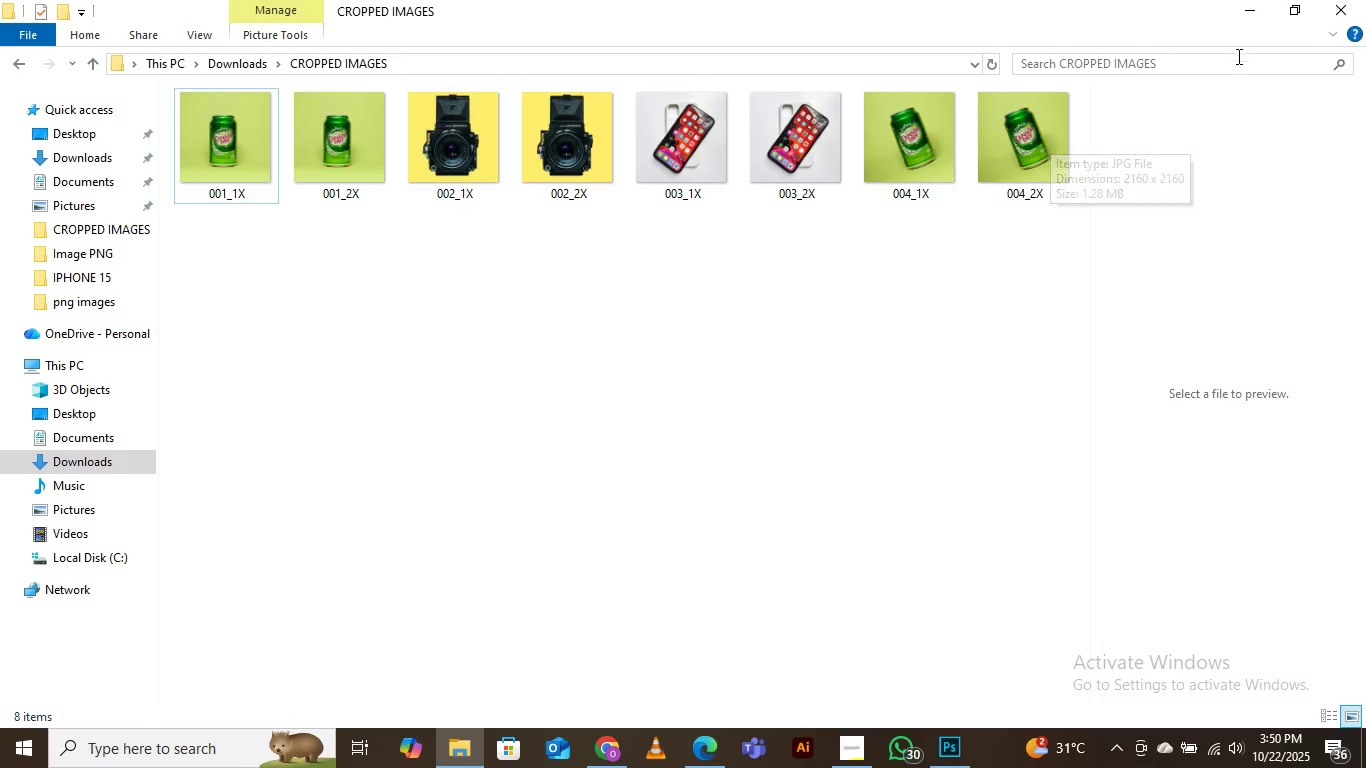 
left_click([1240, 7])
 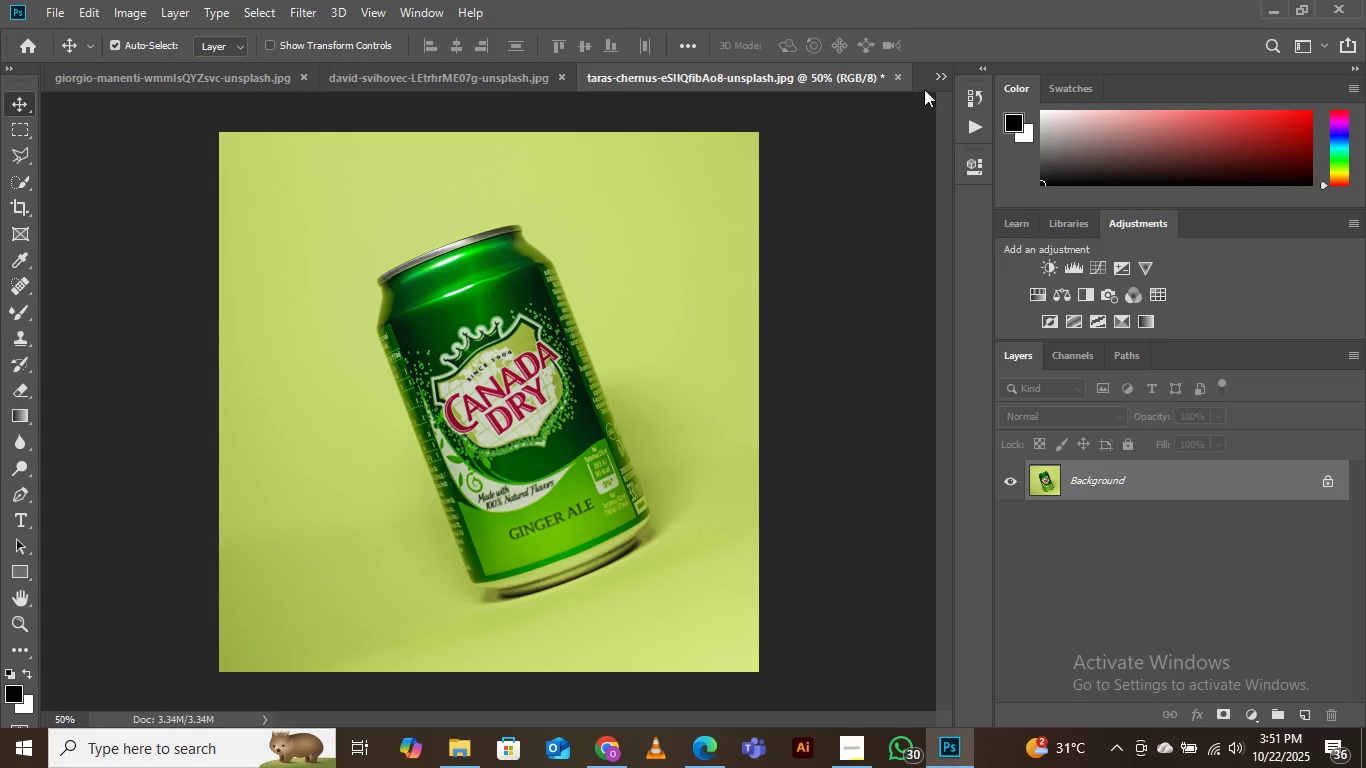 
left_click([939, 76])
 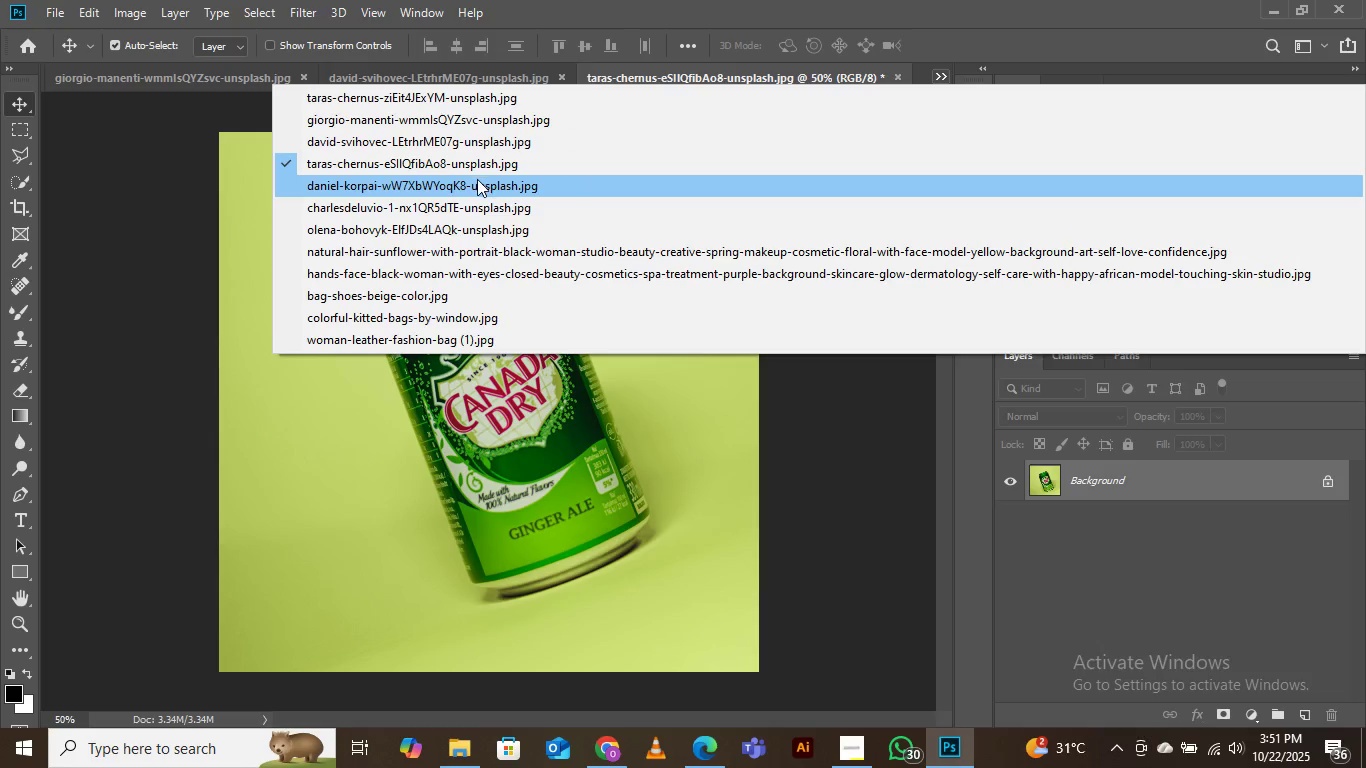 
left_click([477, 179])
 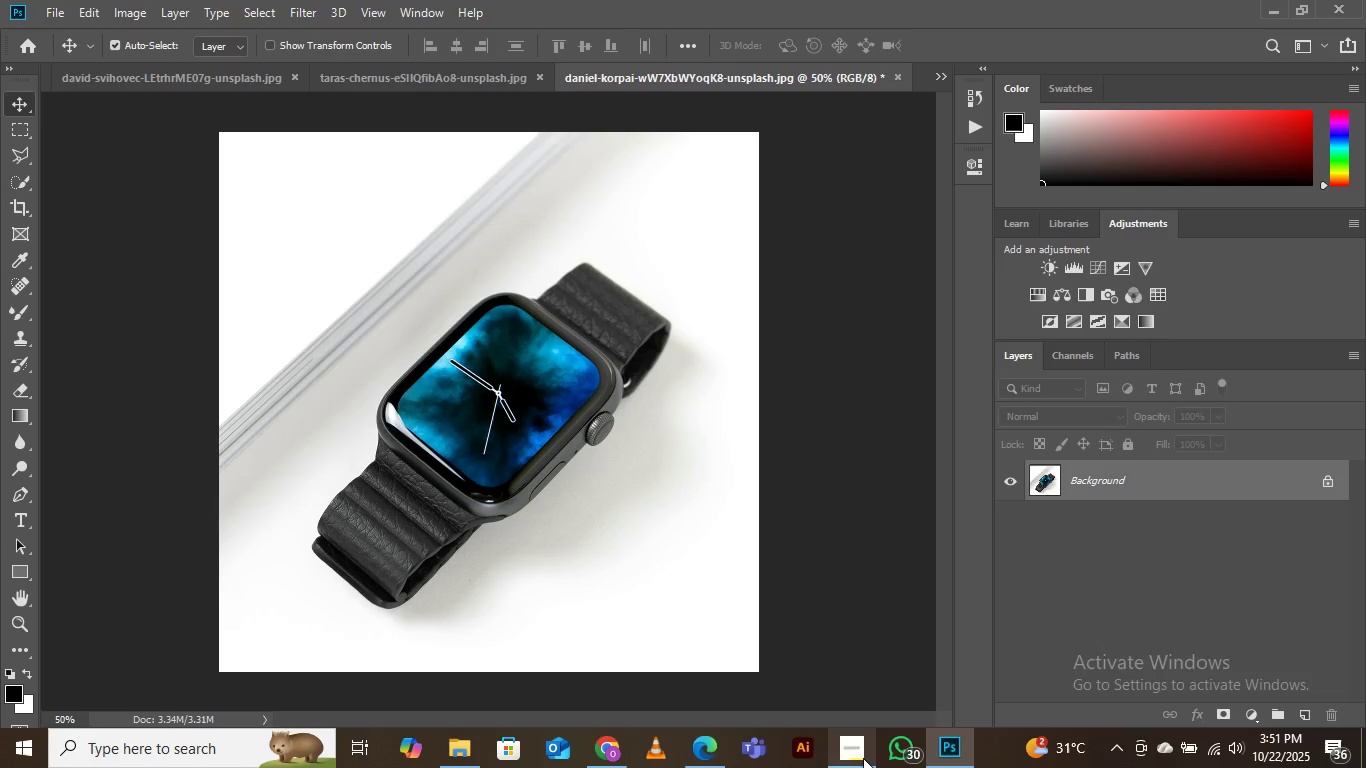 
left_click([785, 666])